 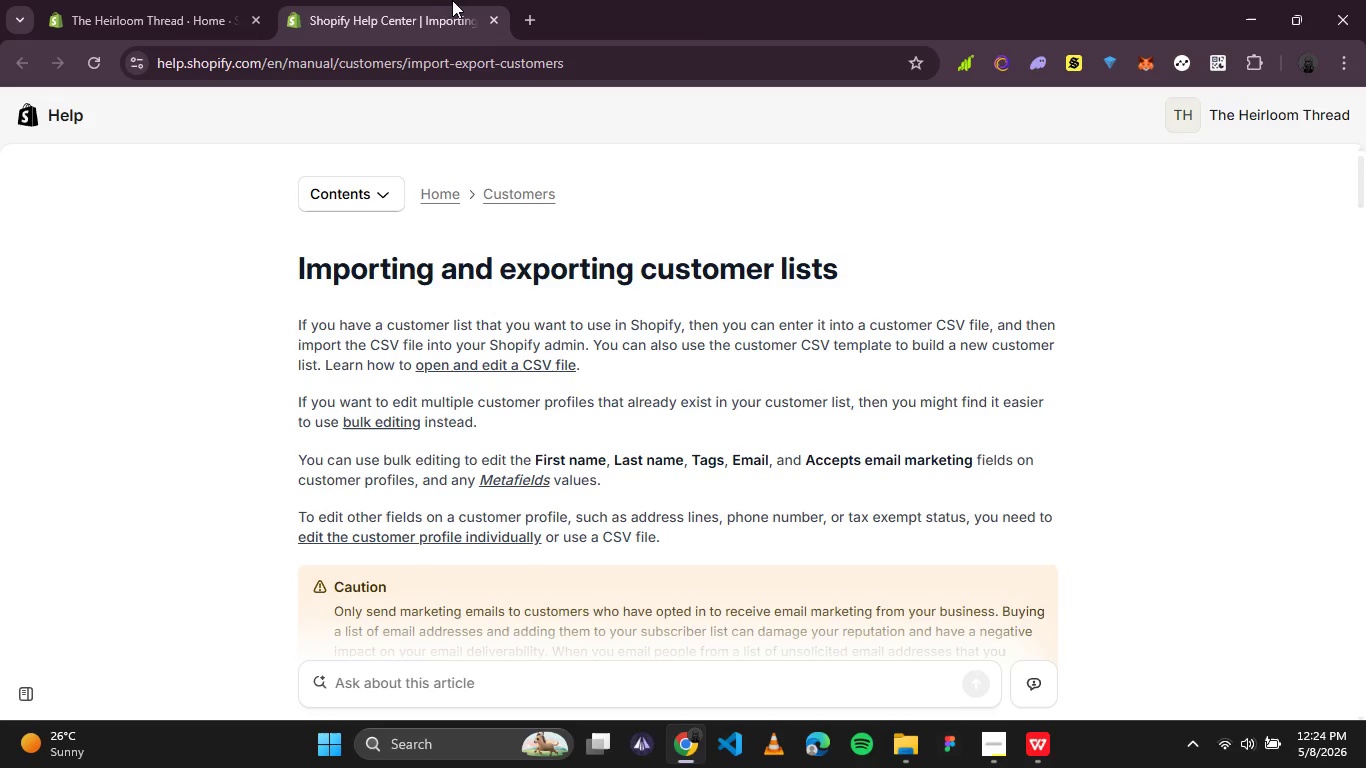 
left_click([491, 18])
 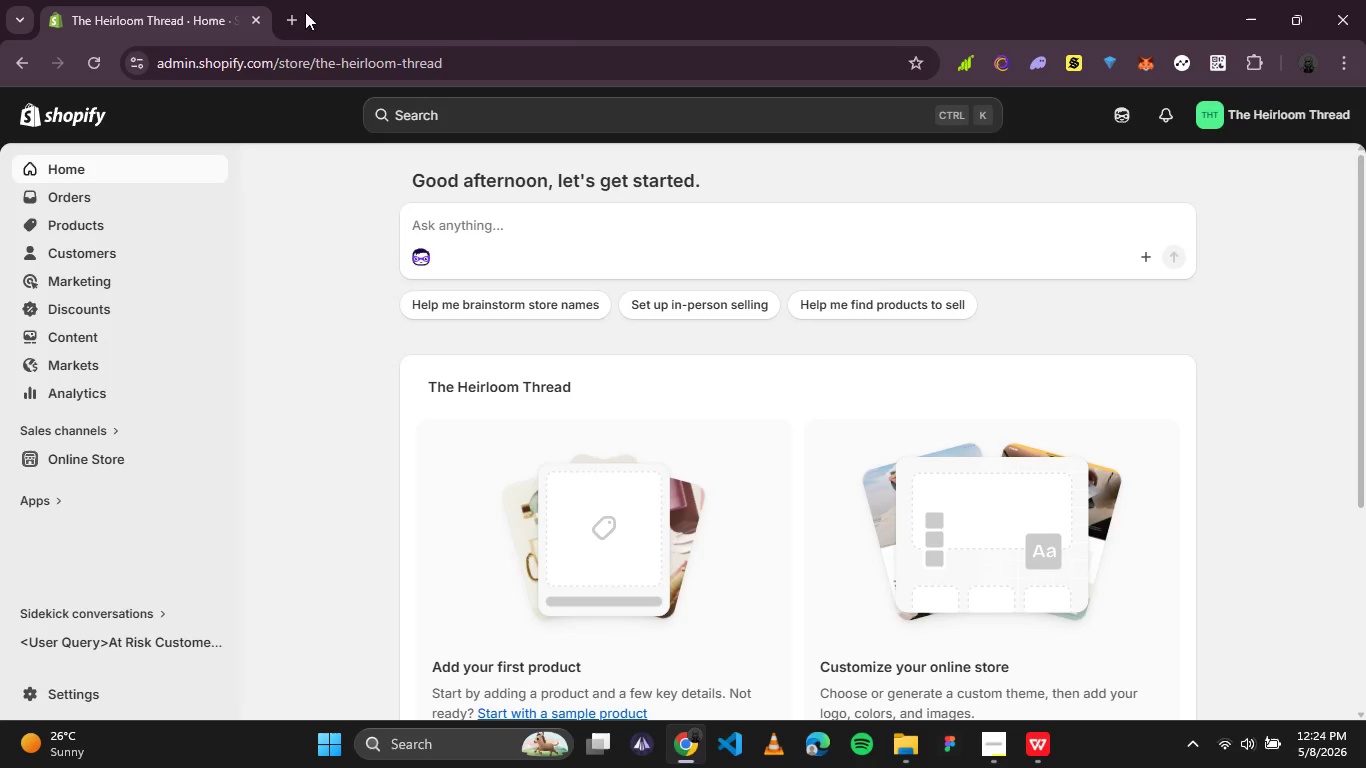 
left_click([283, 19])
 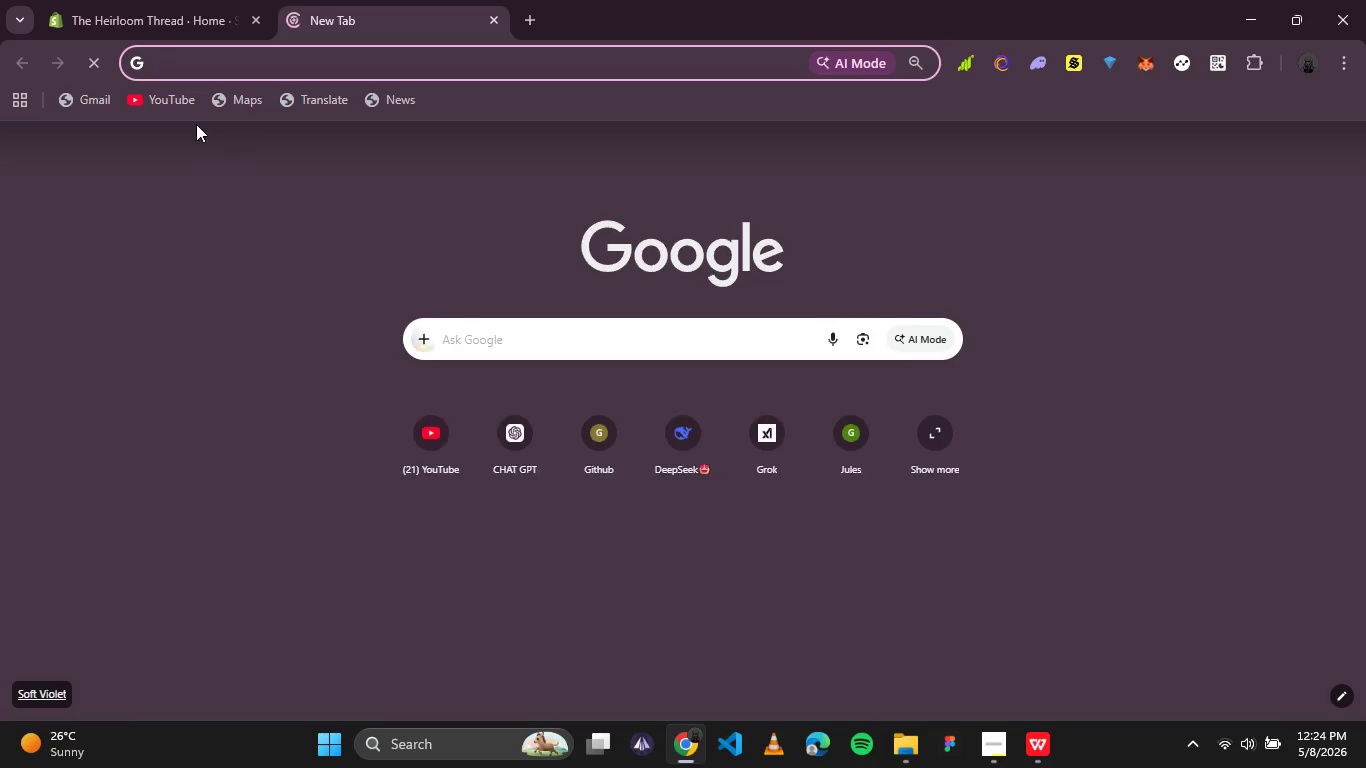 
left_click([183, 99])
 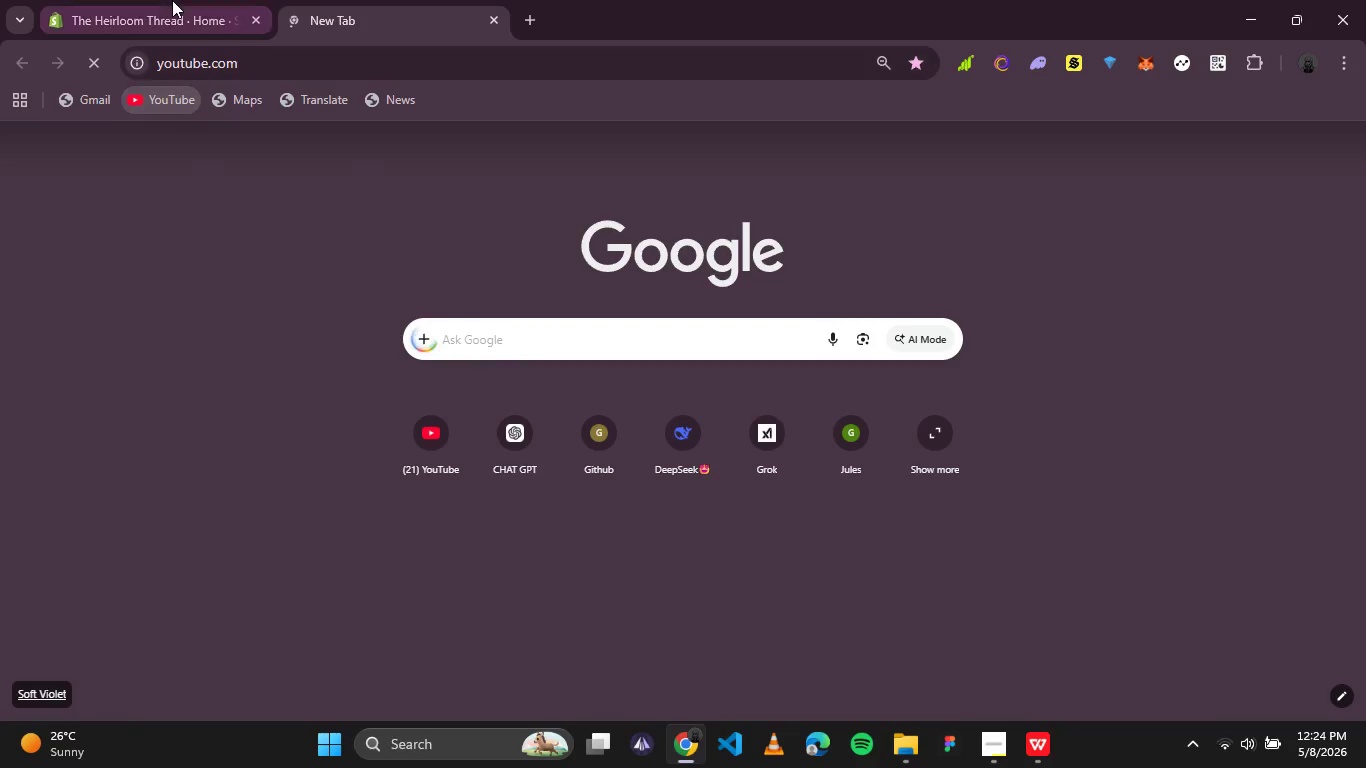 
left_click([172, 0])
 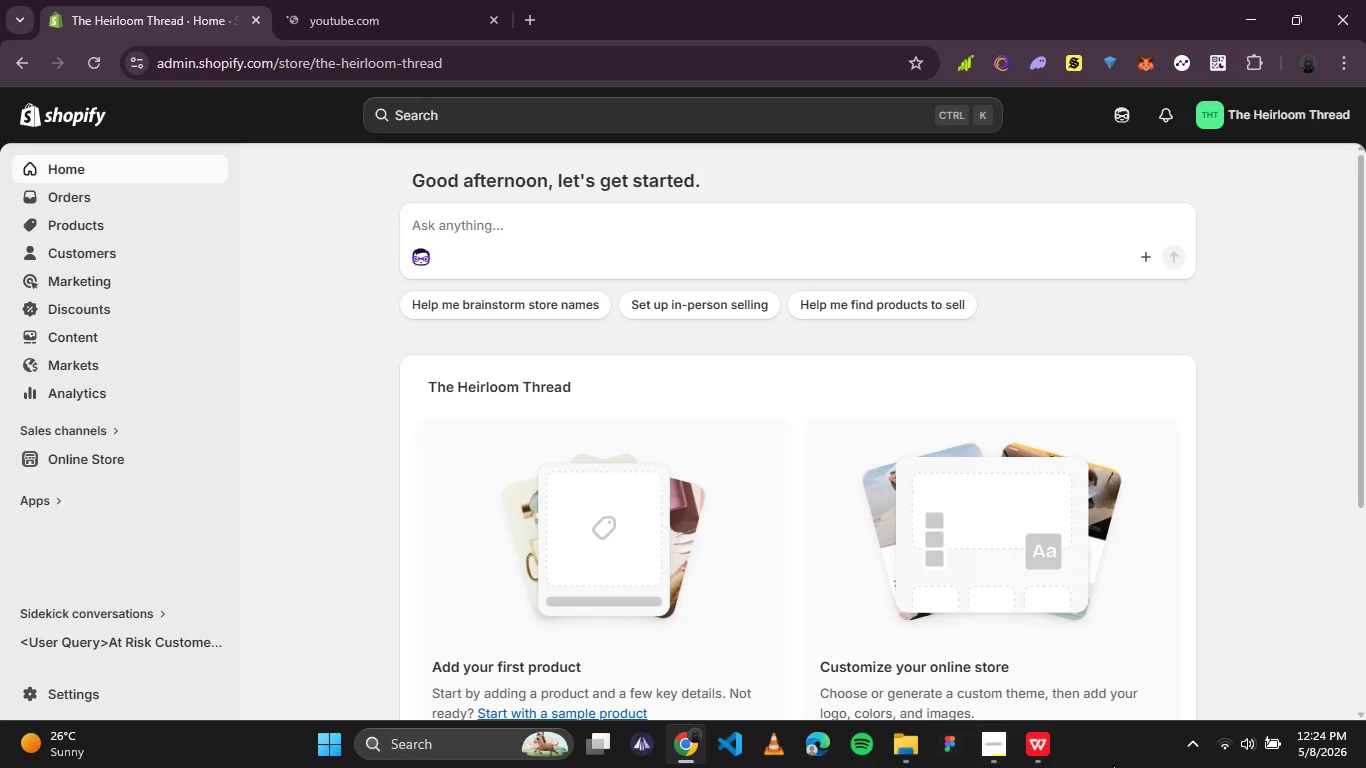 
left_click([1187, 742])
 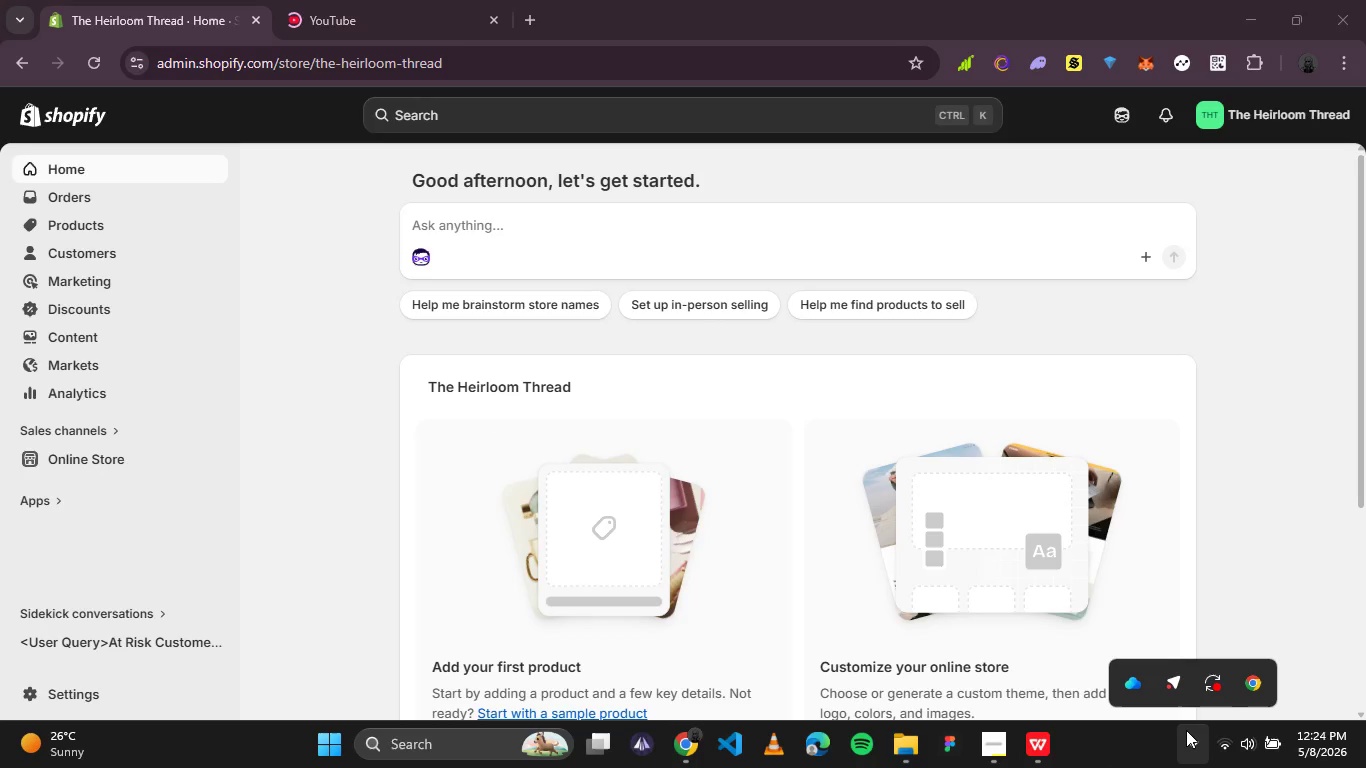 
left_click([1186, 730])
 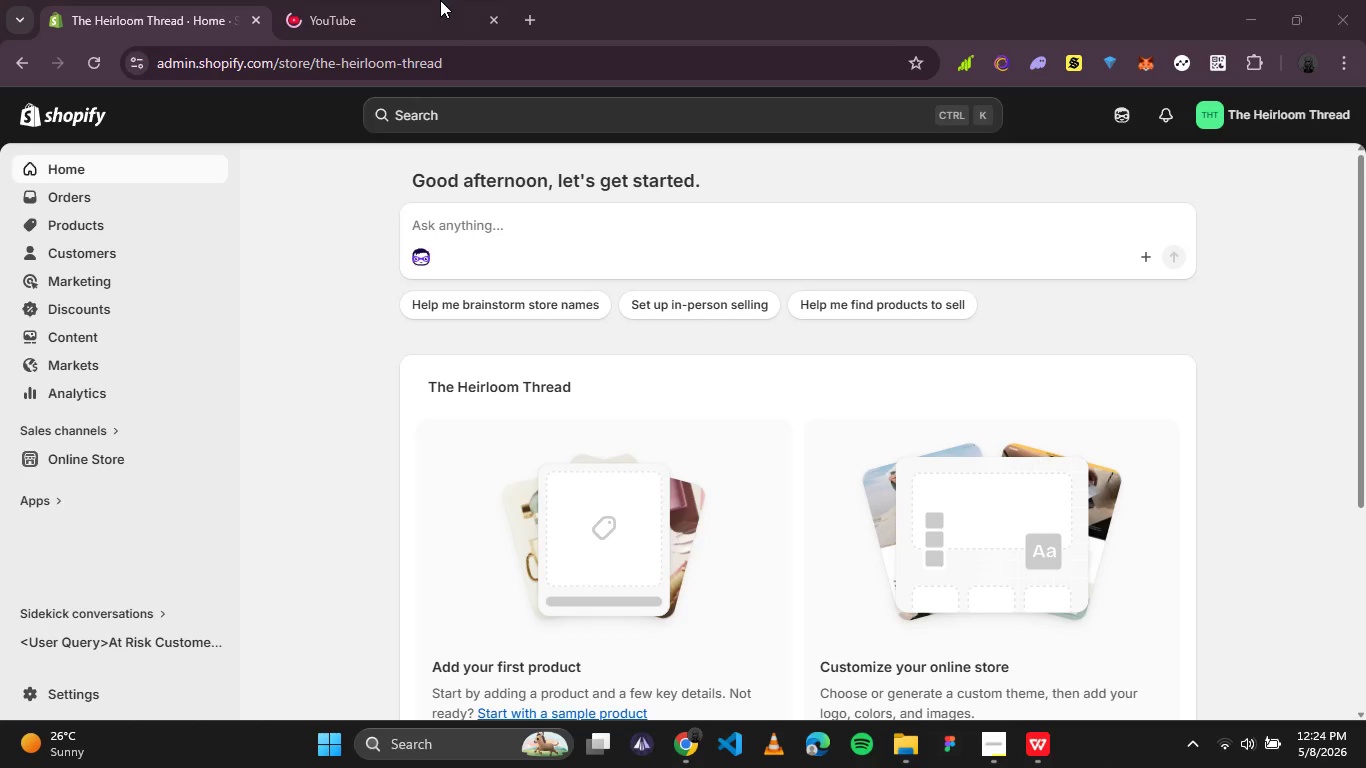 
left_click([439, 0])
 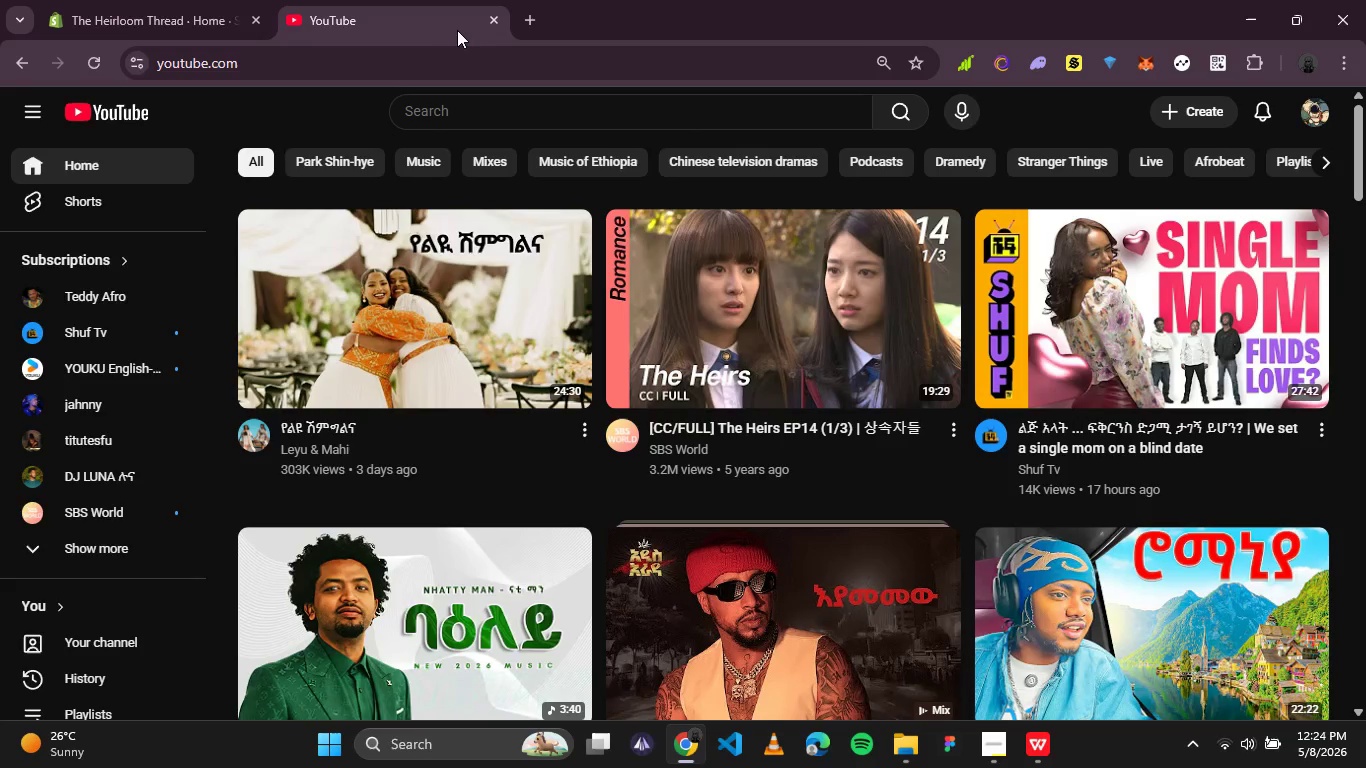 
wait(7.33)
 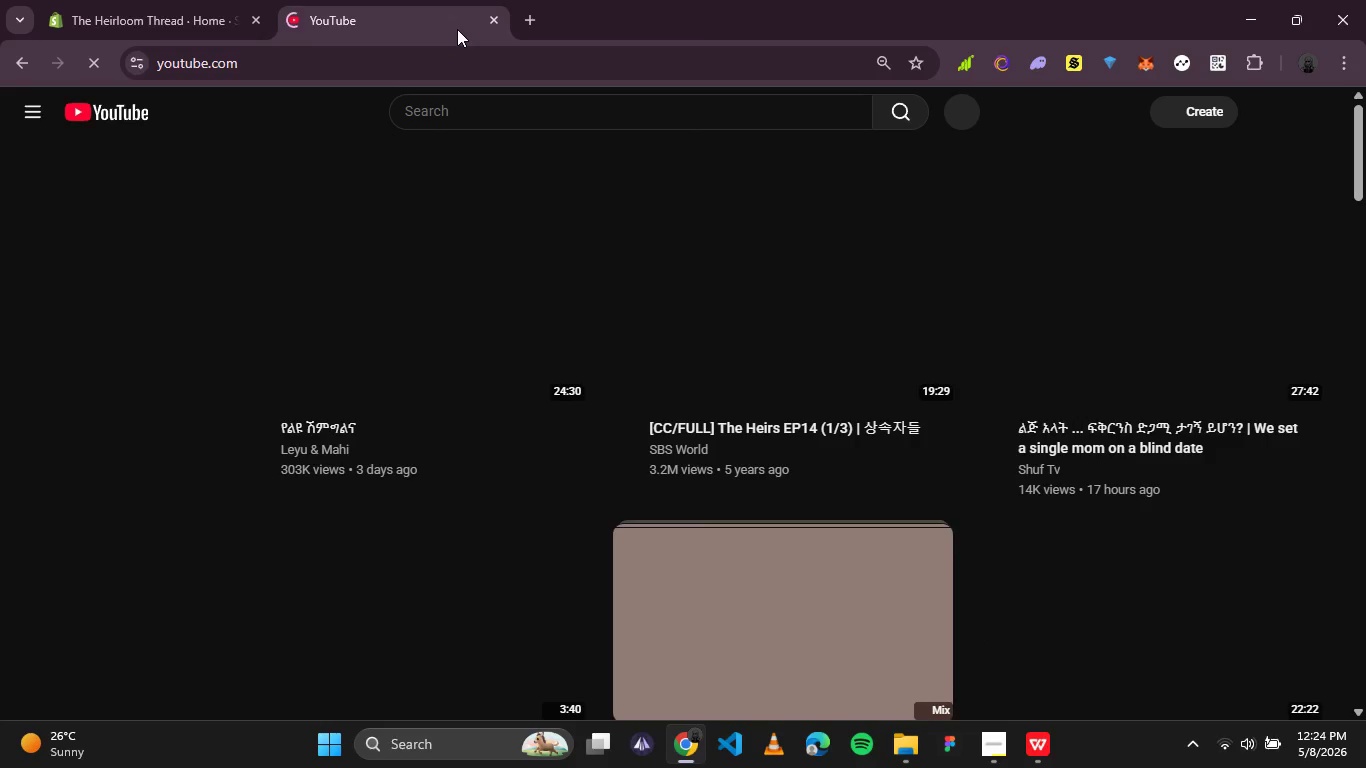 
scroll: coordinate [850, 311], scroll_direction: down, amount: 2.0
 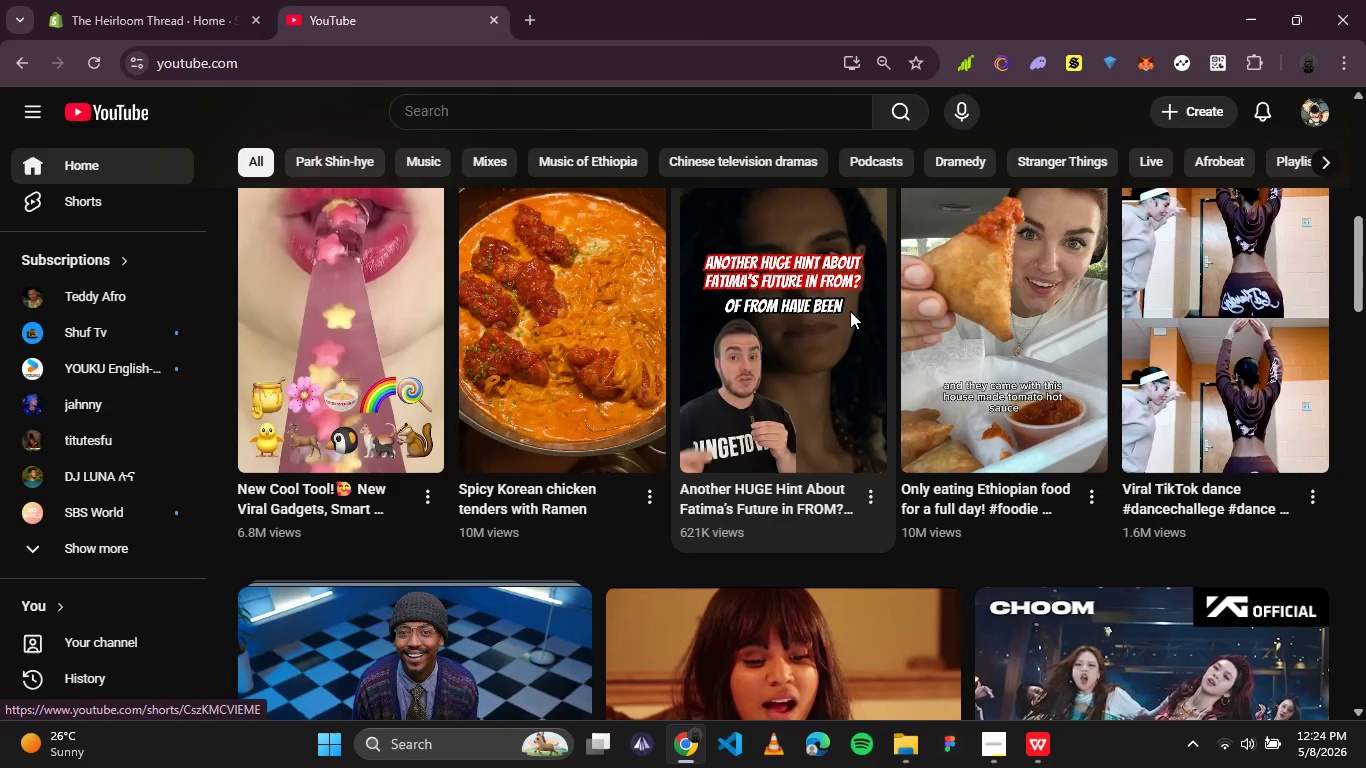 
wait(5.78)
 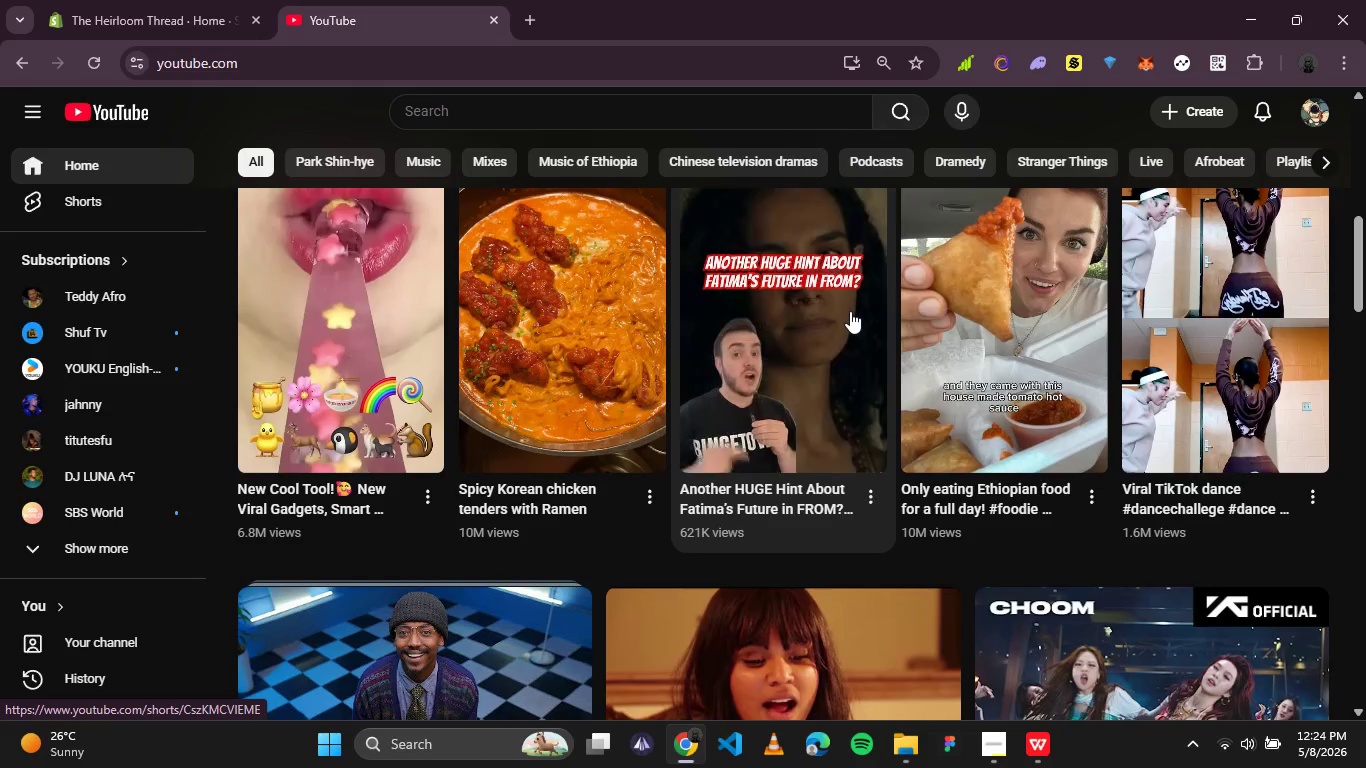 
scroll: coordinate [832, 332], scroll_direction: down, amount: 1.0
 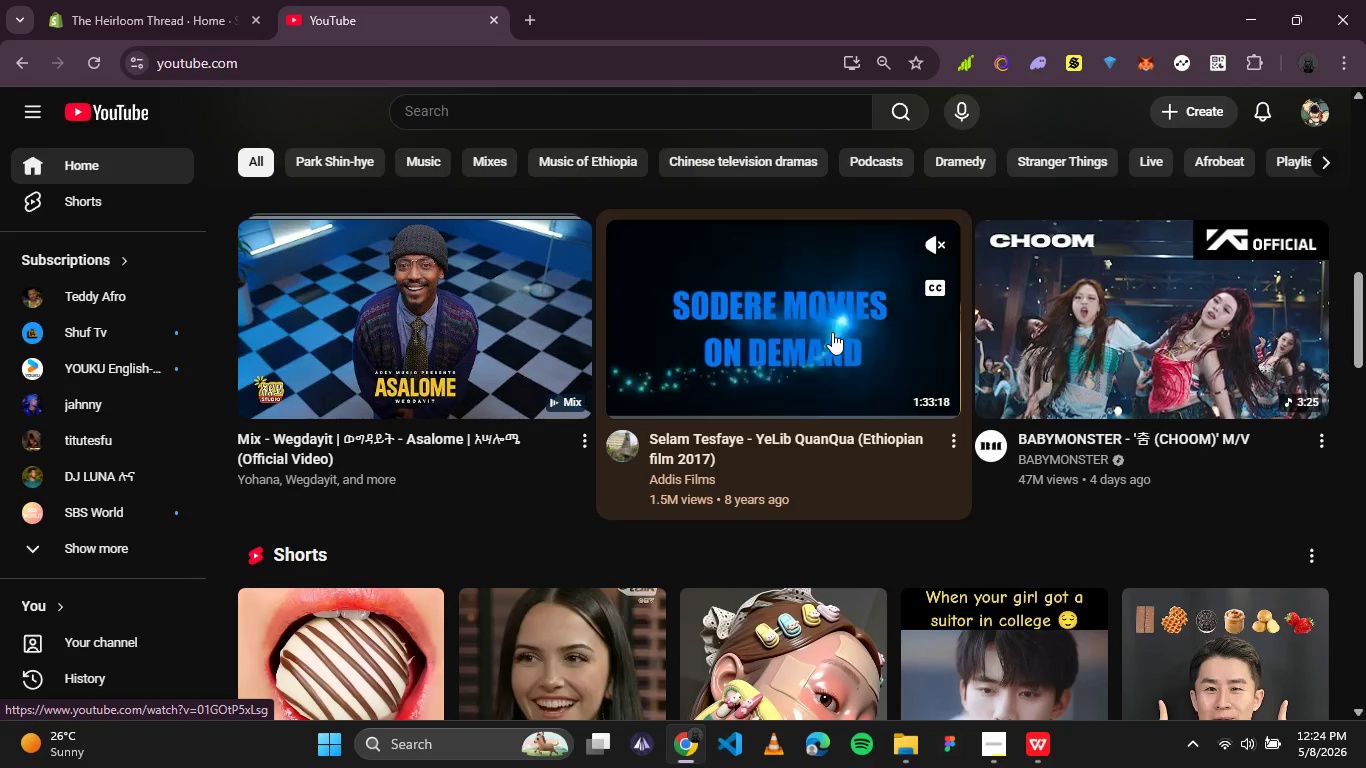 
wait(5.22)
 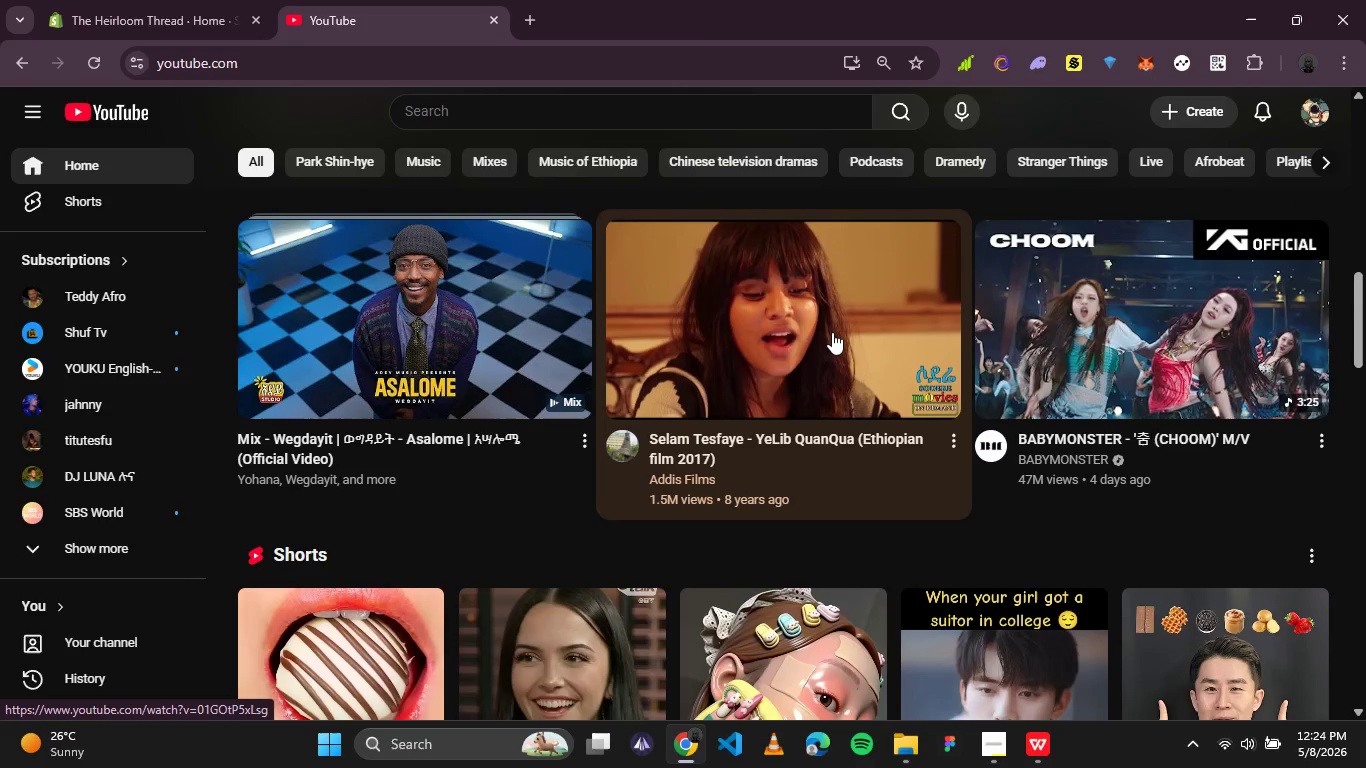 
scroll: coordinate [832, 332], scroll_direction: down, amount: 1.0
 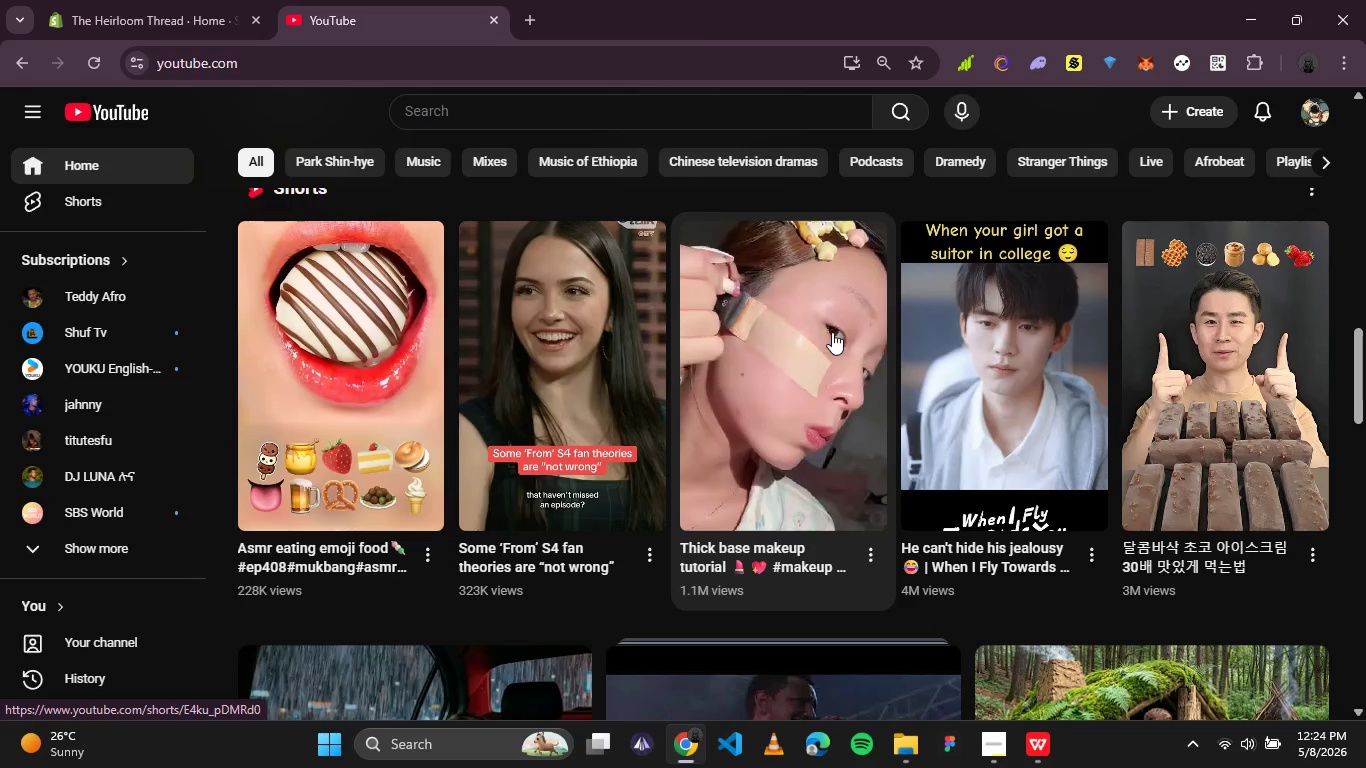 
wait(8.3)
 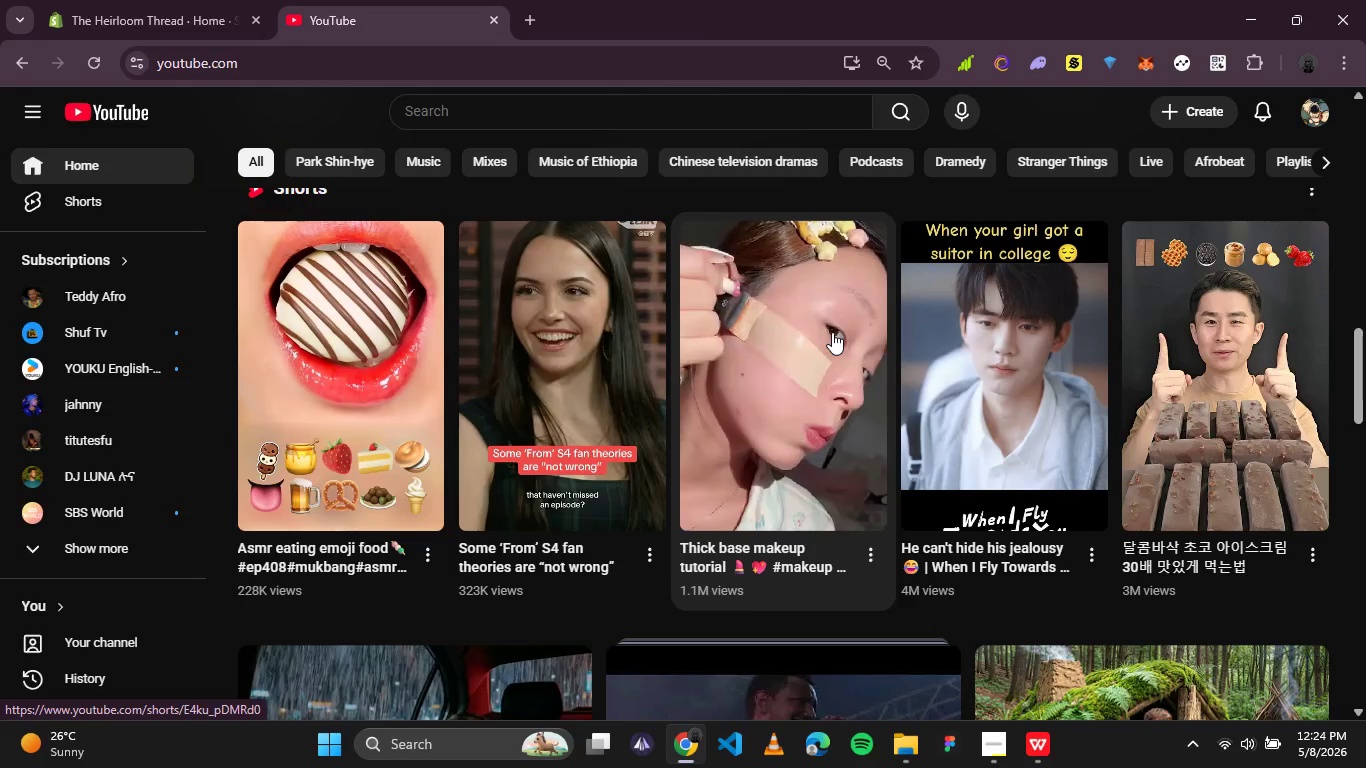 
scroll: coordinate [825, 324], scroll_direction: up, amount: 5.0
 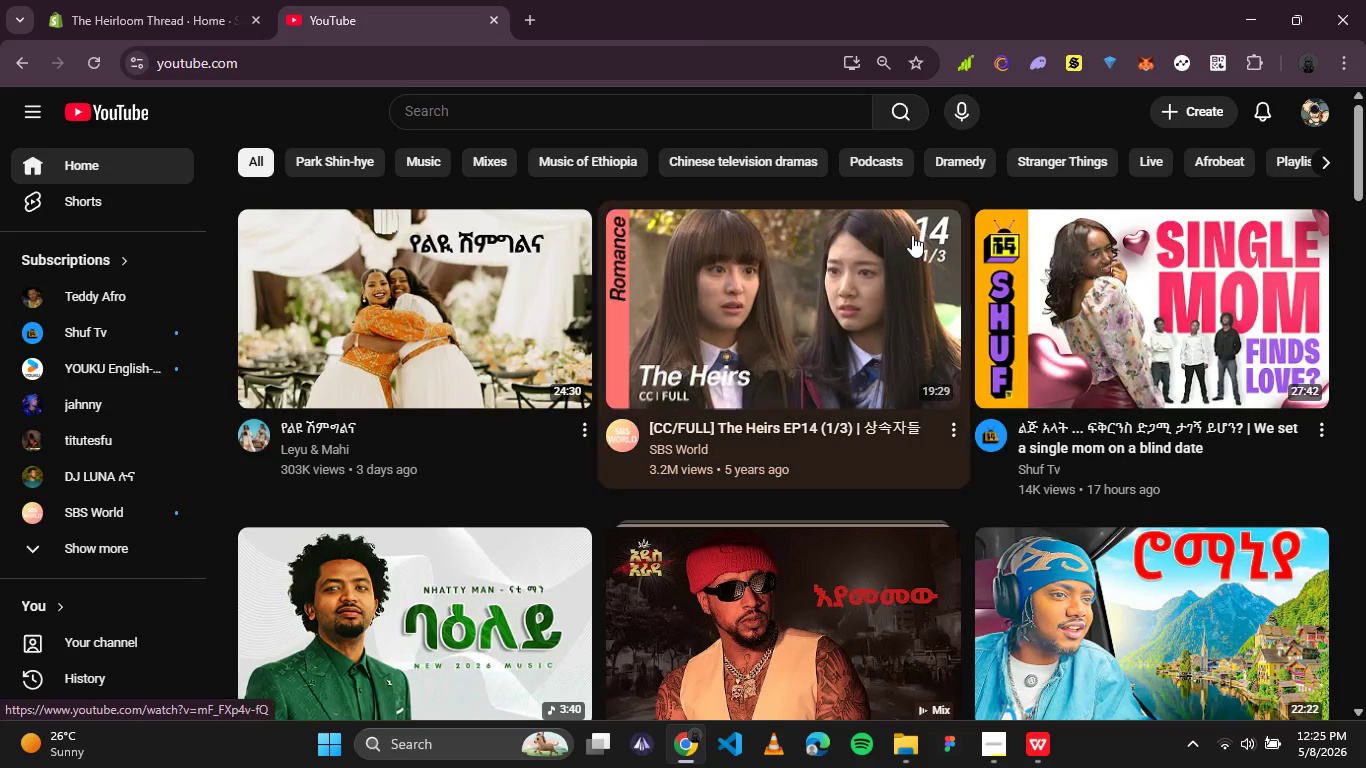 
left_click([782, 568])
 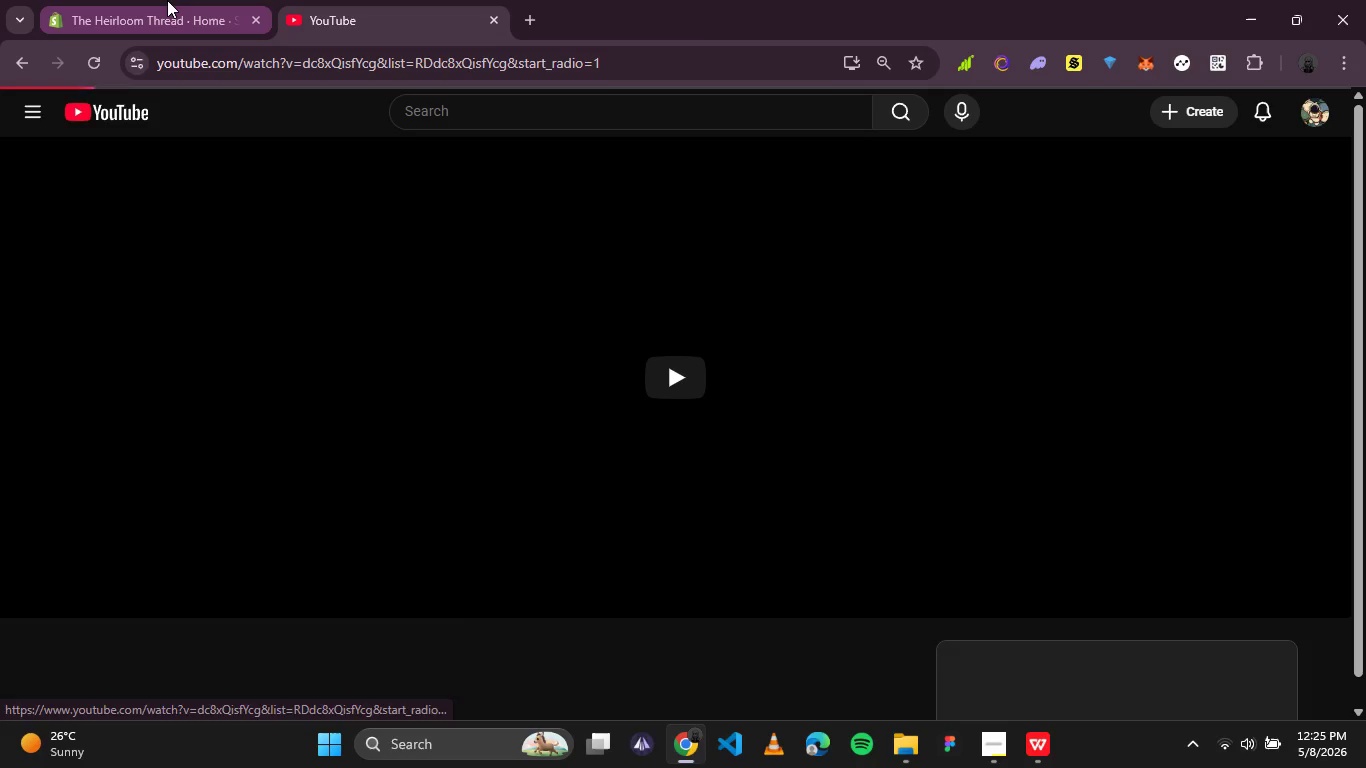 
left_click([167, 0])
 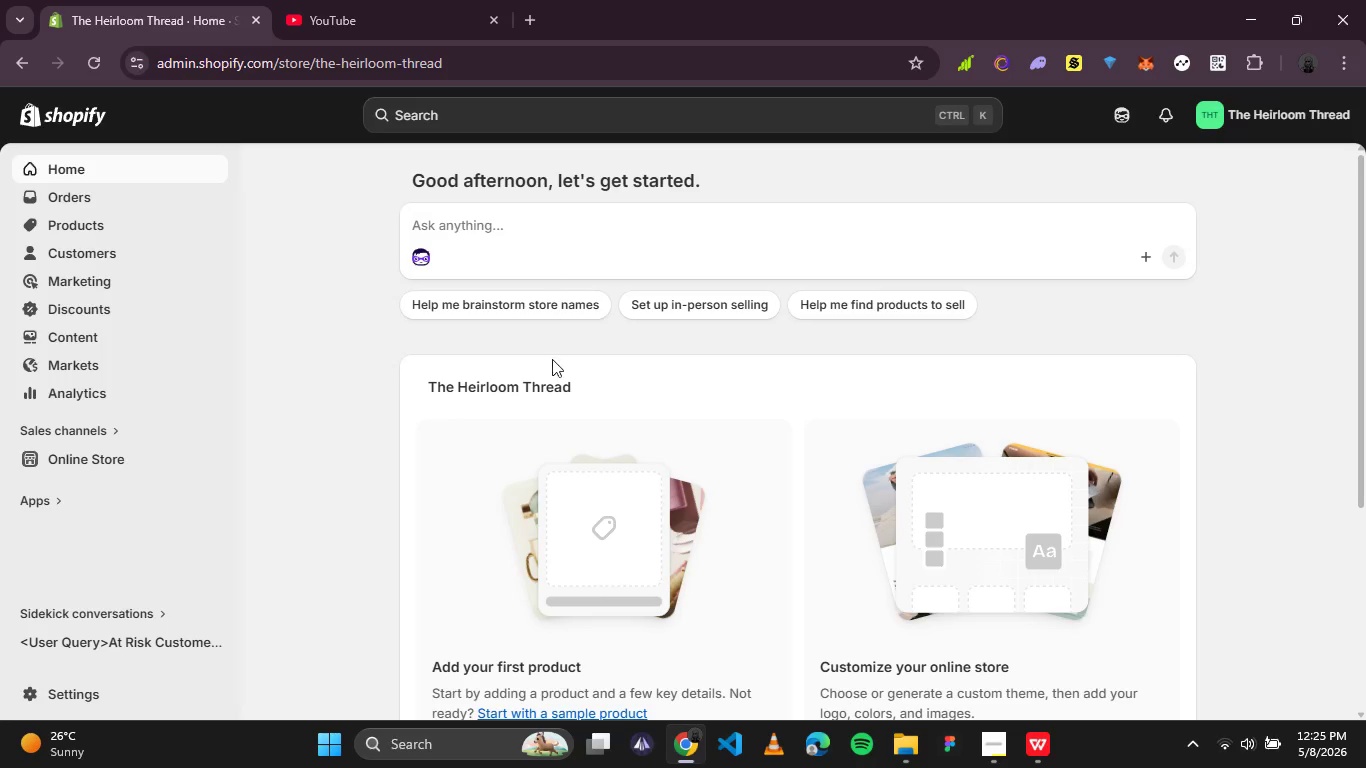 
scroll: coordinate [588, 394], scroll_direction: down, amount: 5.0
 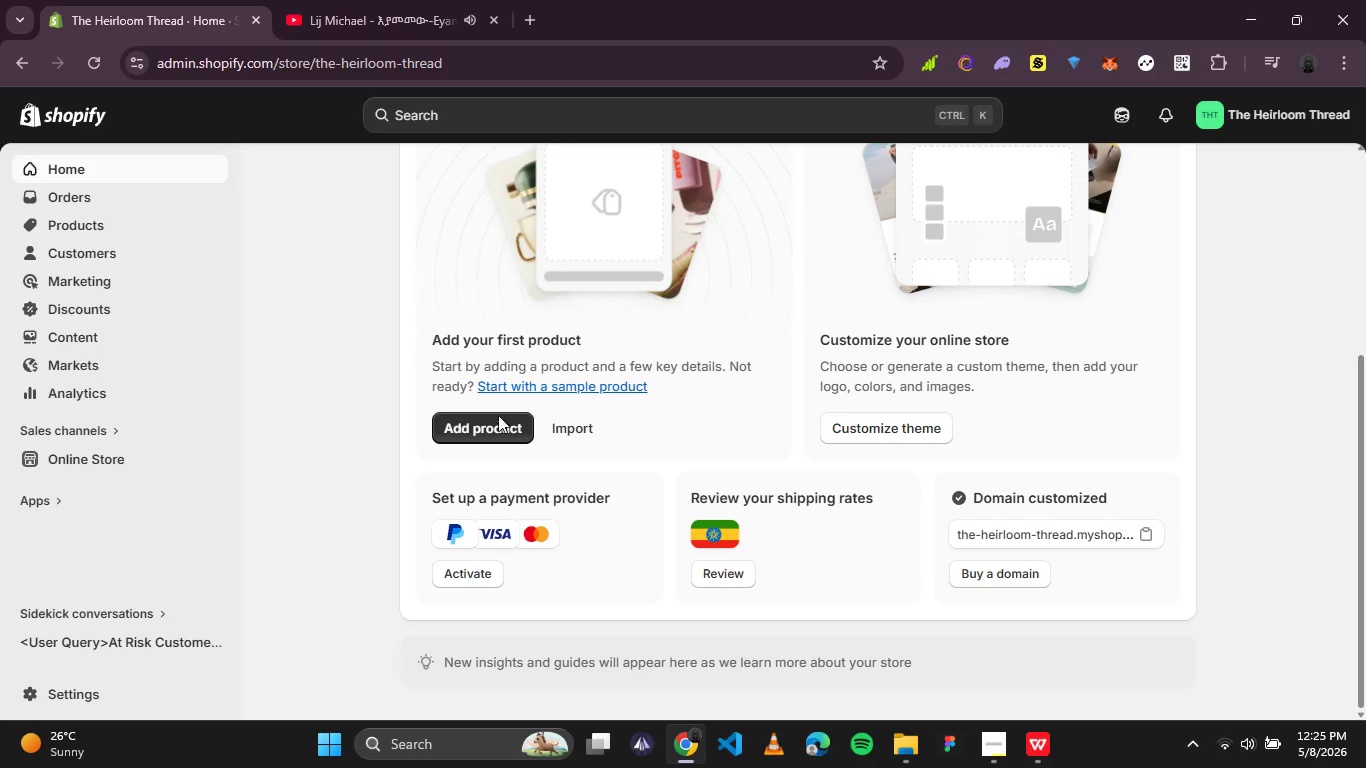 
wait(5.9)
 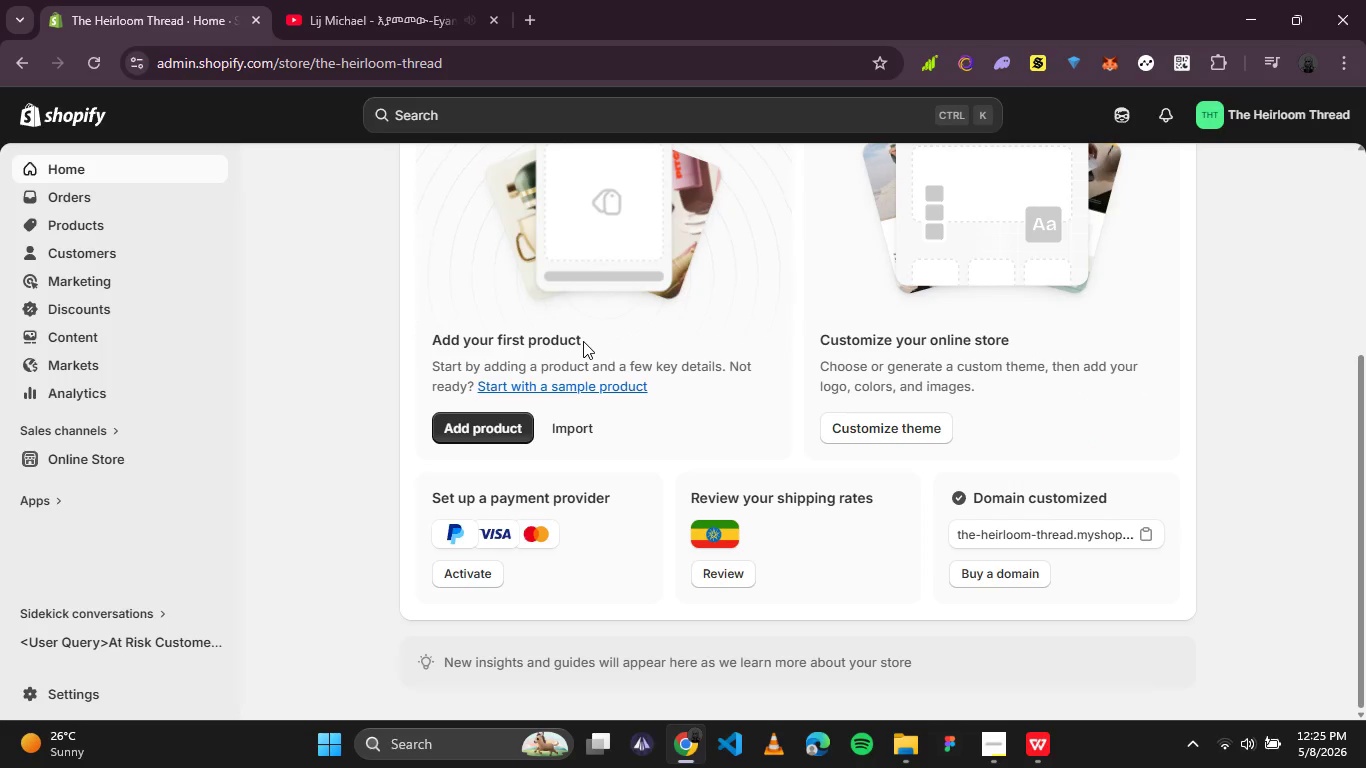 
left_click([477, 572])
 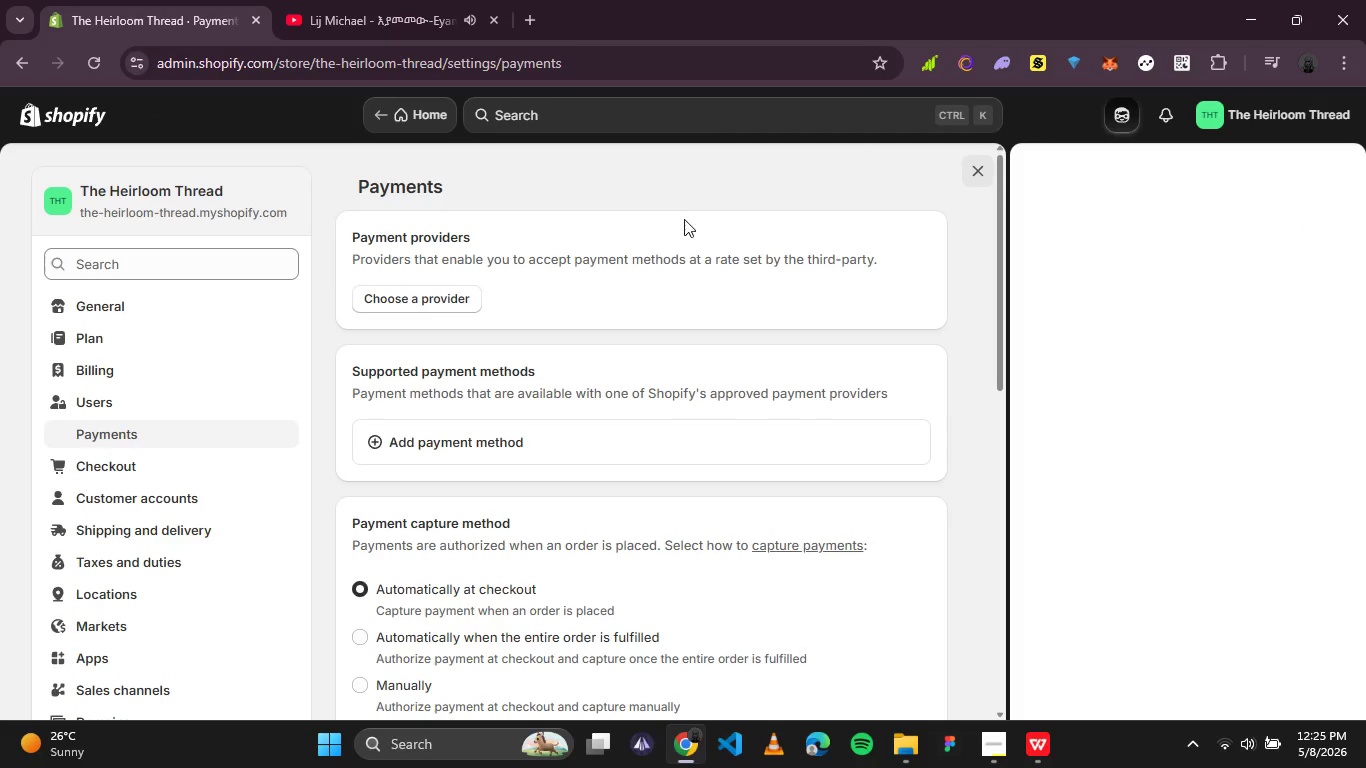 
wait(7.5)
 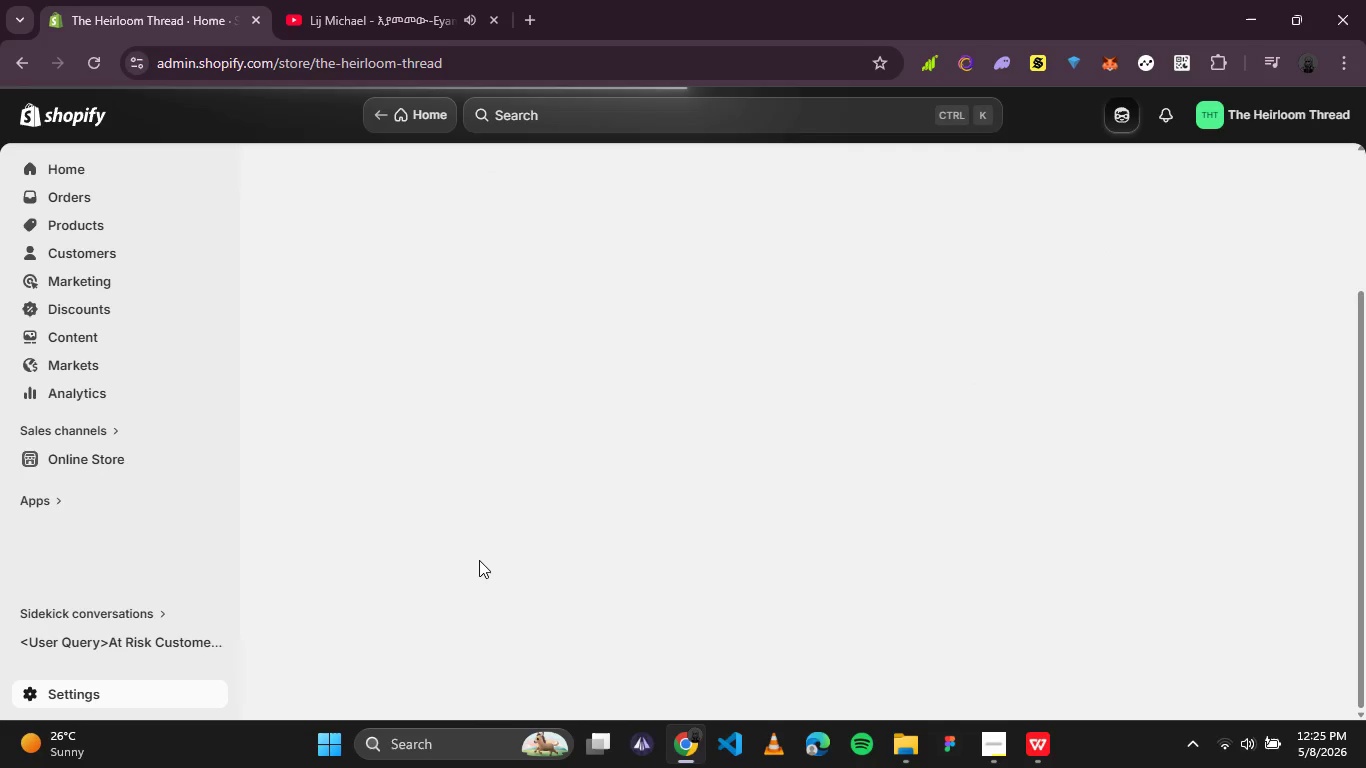 
left_click([1336, 164])
 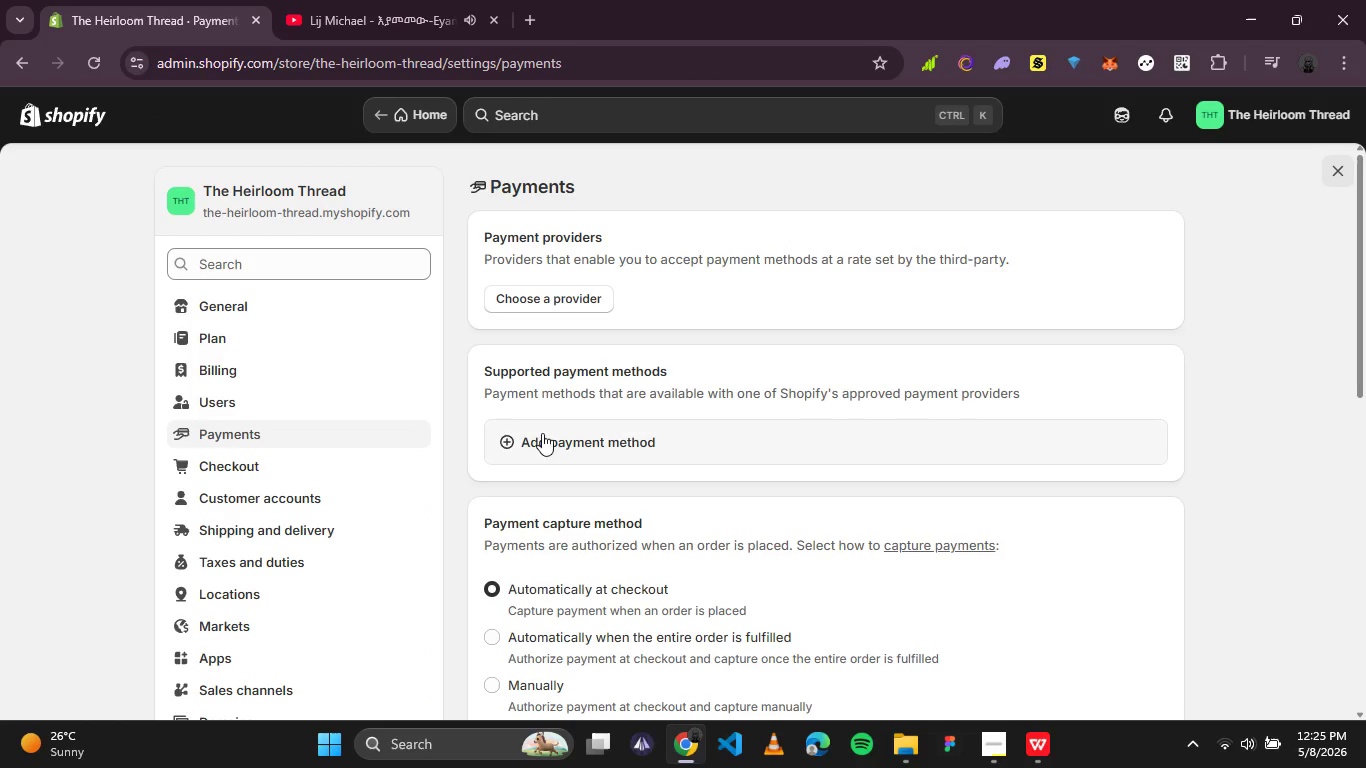 
left_click([542, 443])
 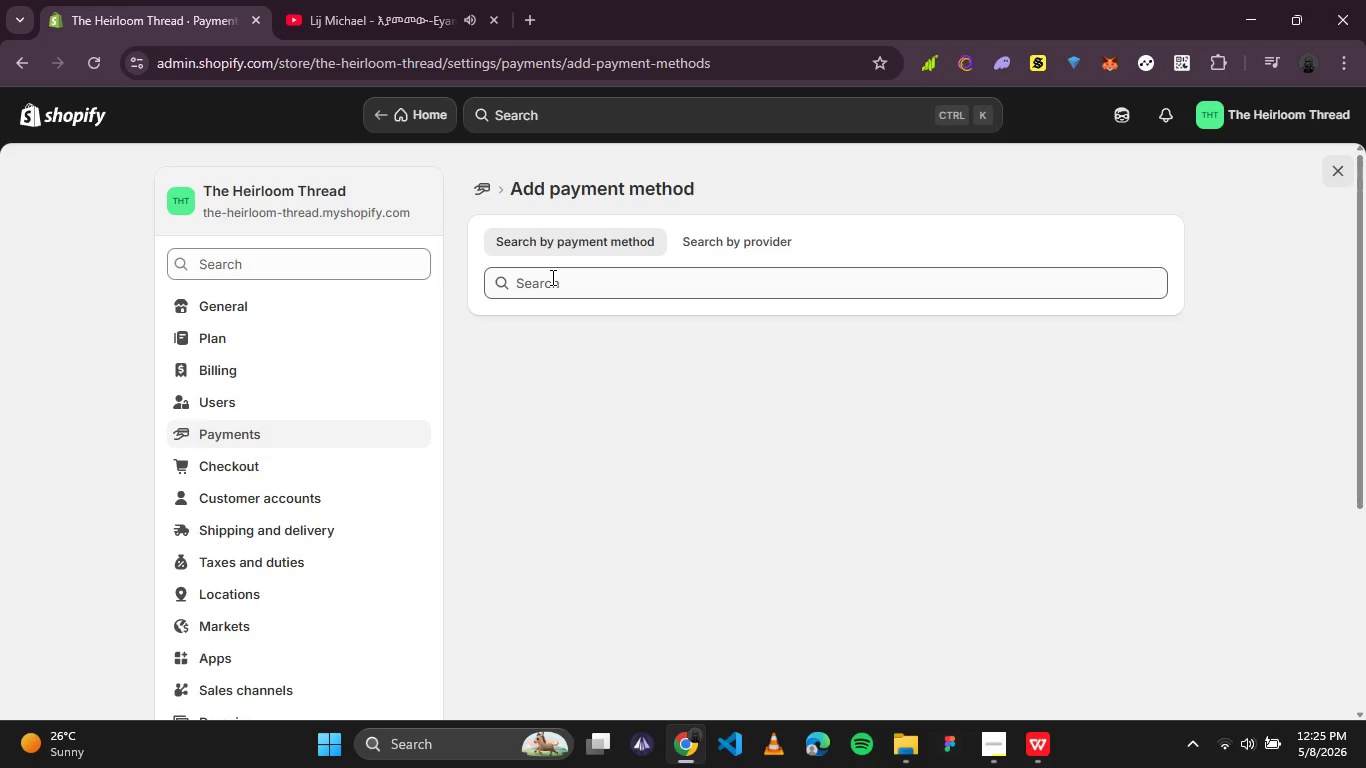 
left_click([715, 245])
 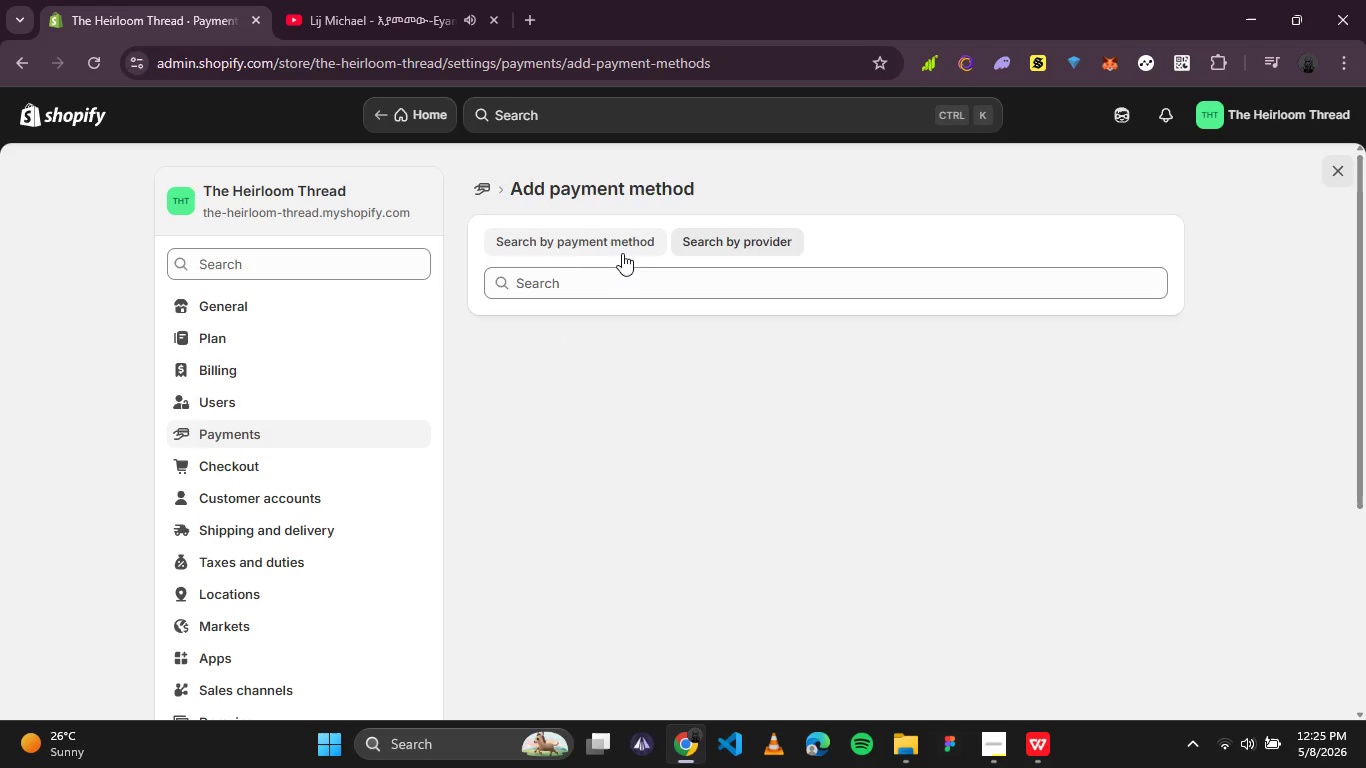 
left_click([573, 237])
 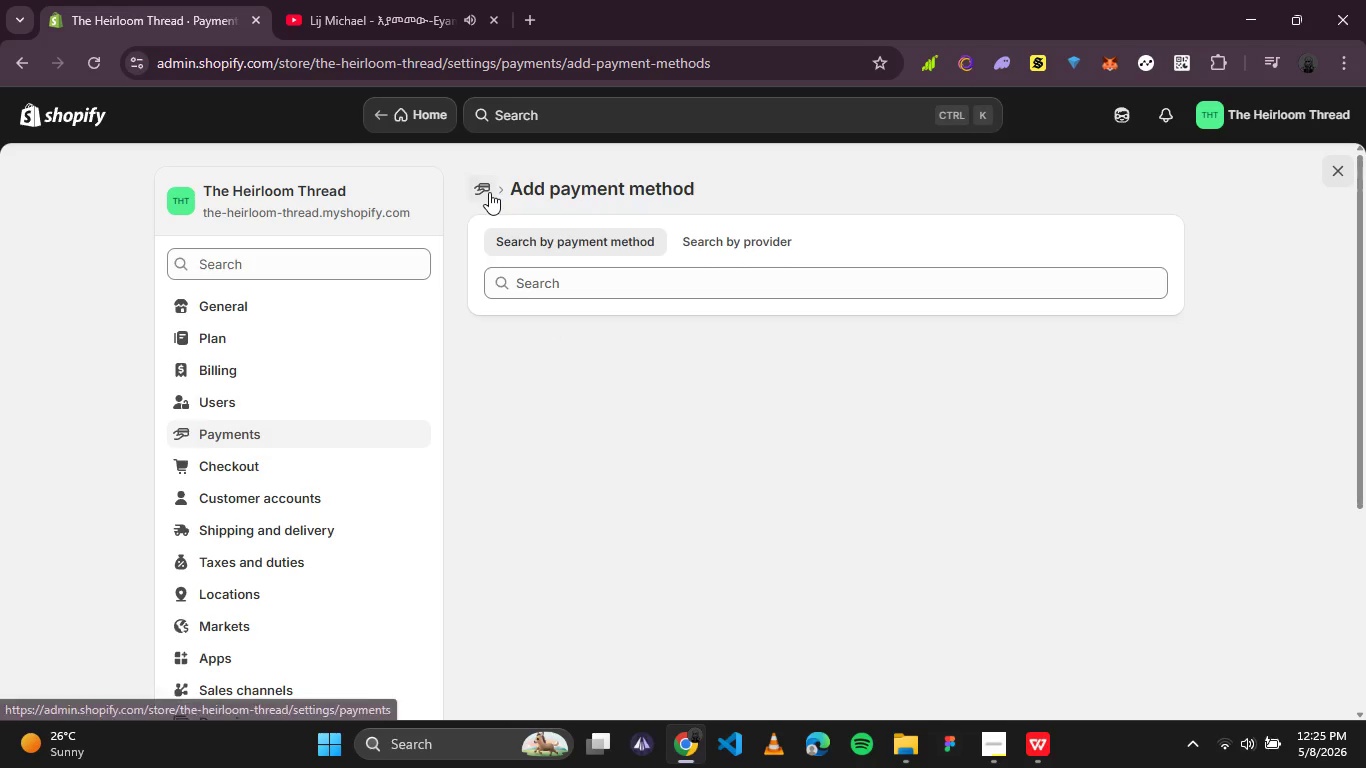 
left_click([490, 192])
 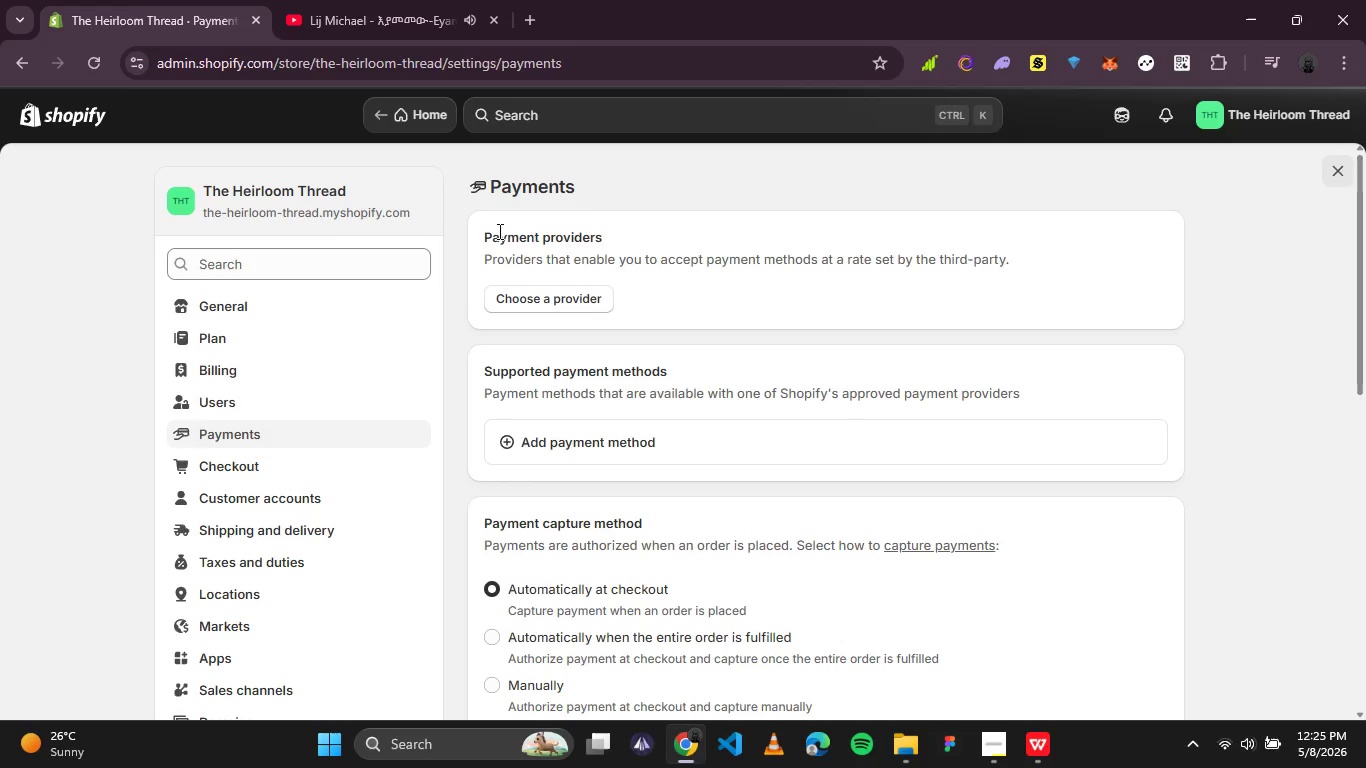 
left_click([573, 305])
 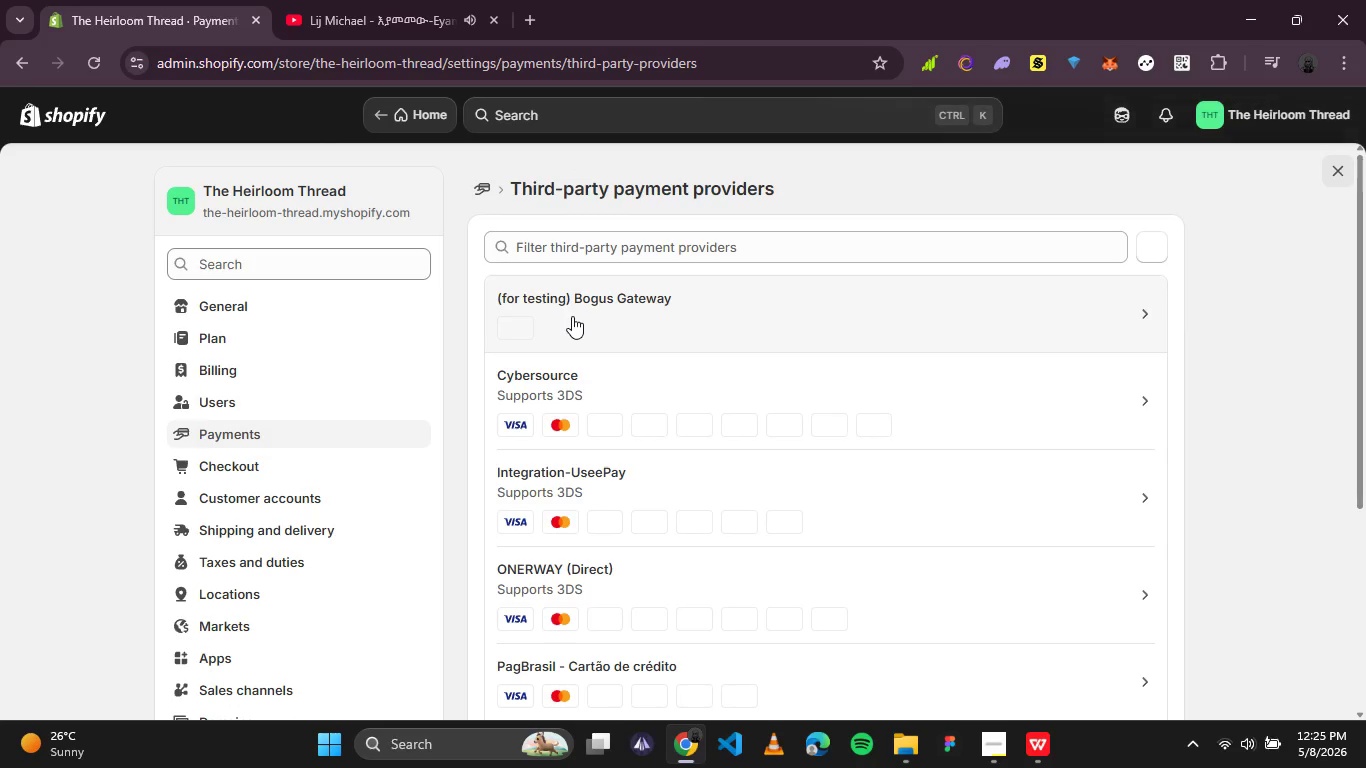 
left_click([572, 316])
 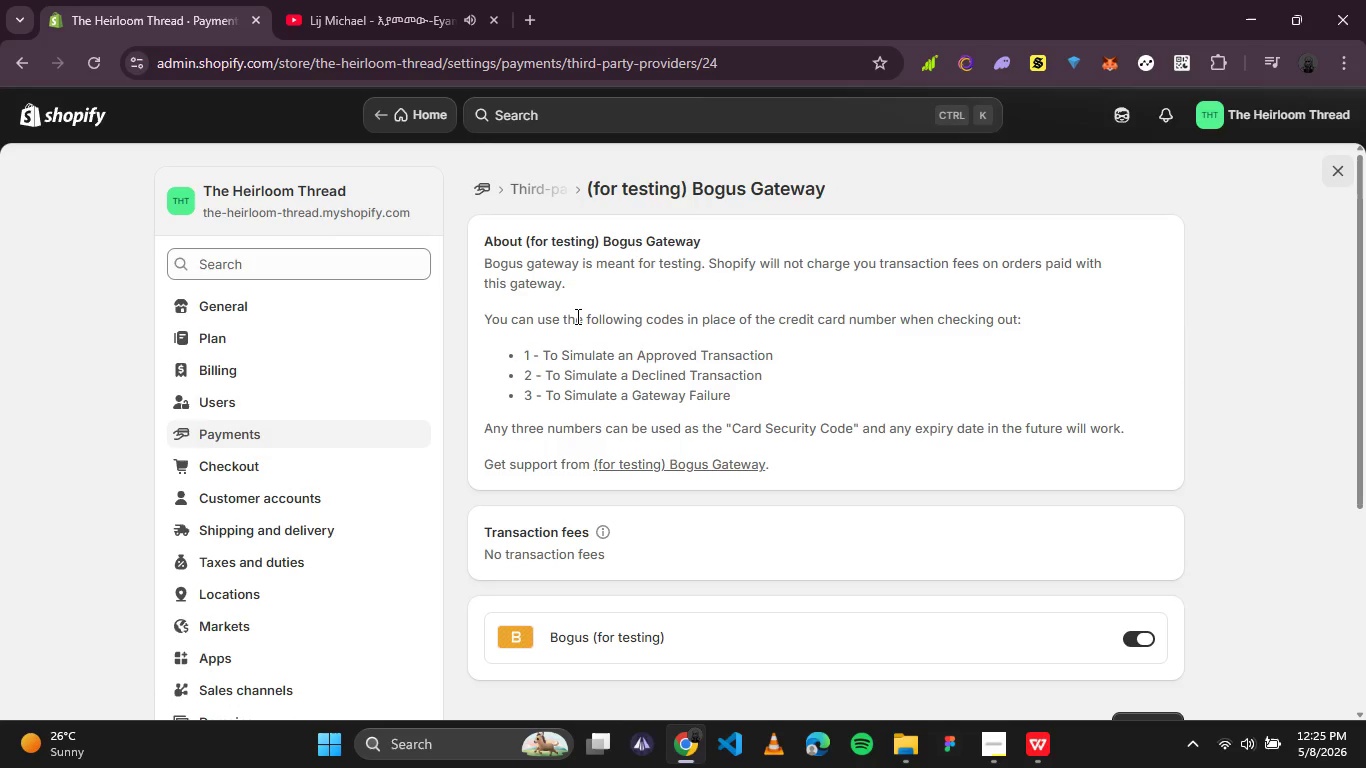 
scroll: coordinate [738, 415], scroll_direction: down, amount: 1.0
 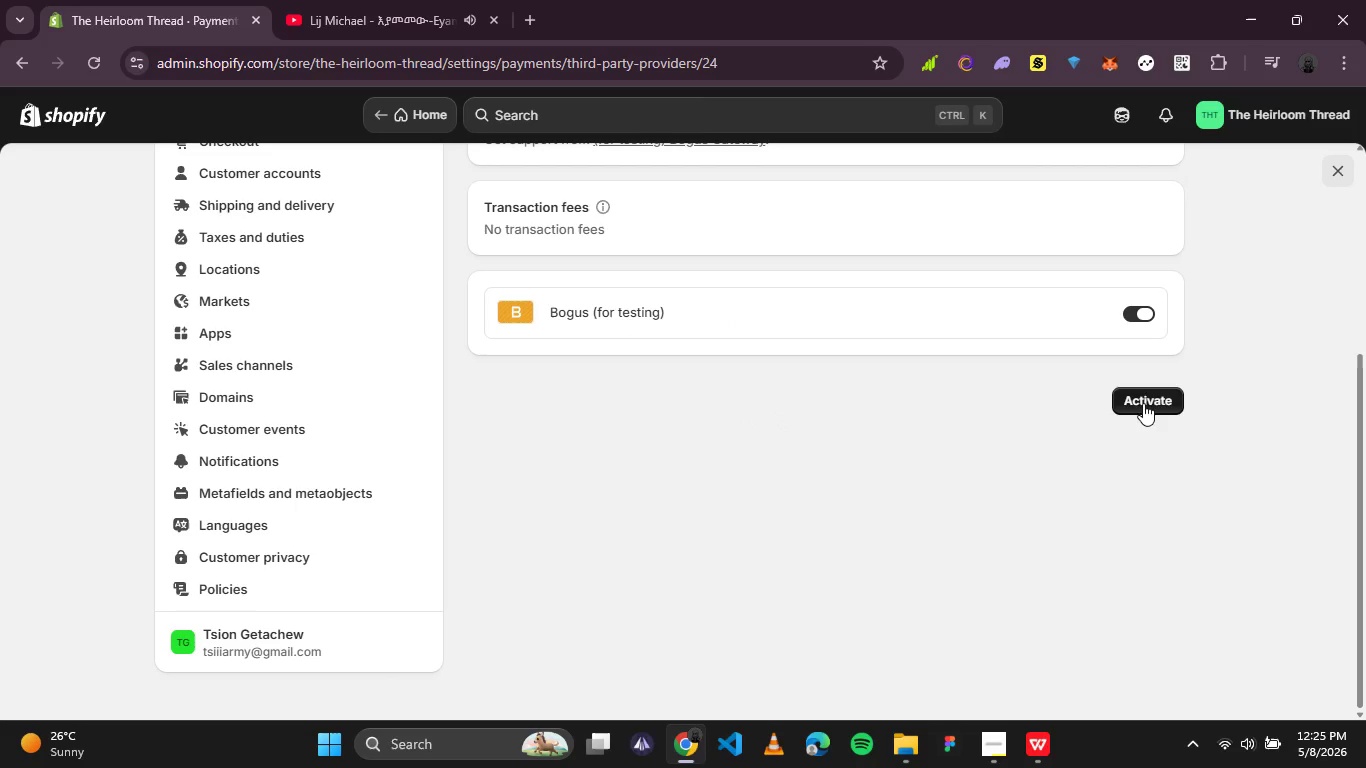 
left_click([1141, 402])
 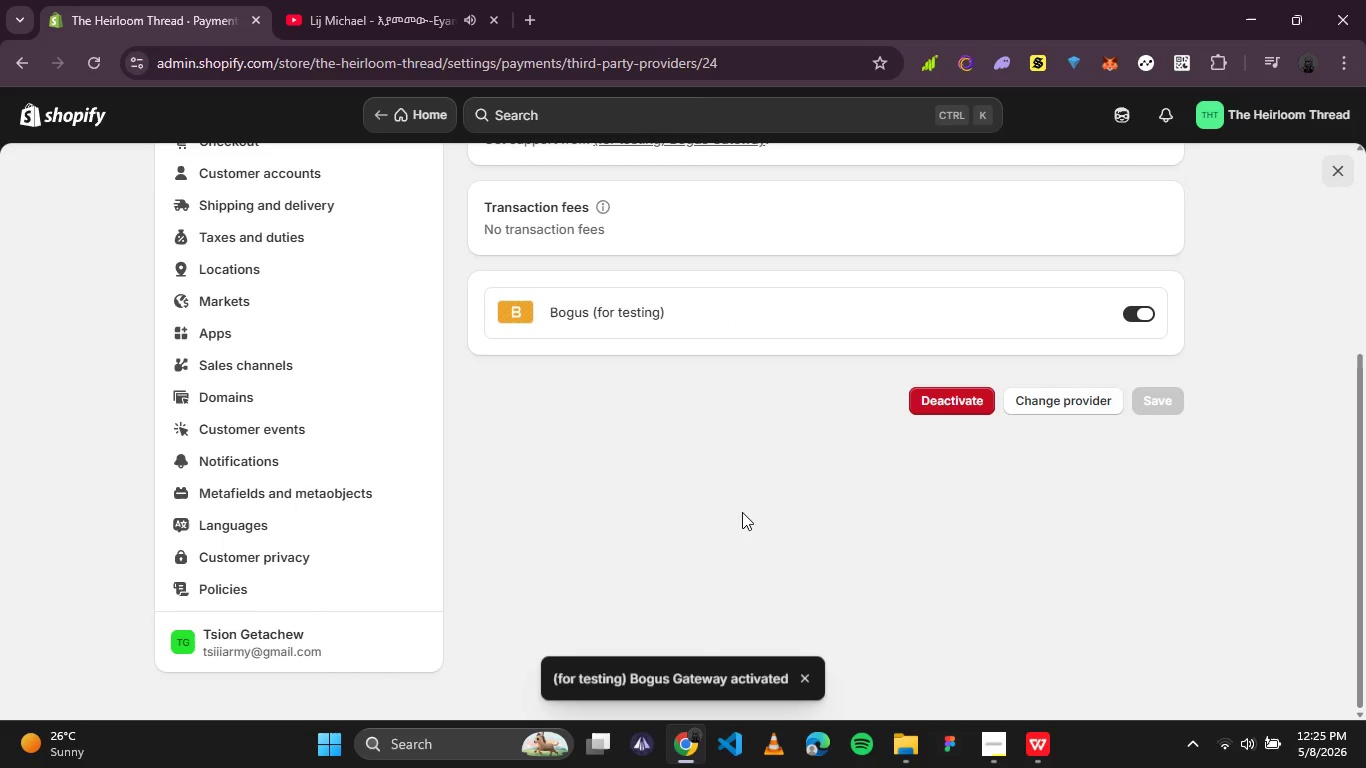 
scroll: coordinate [691, 499], scroll_direction: up, amount: 2.0
 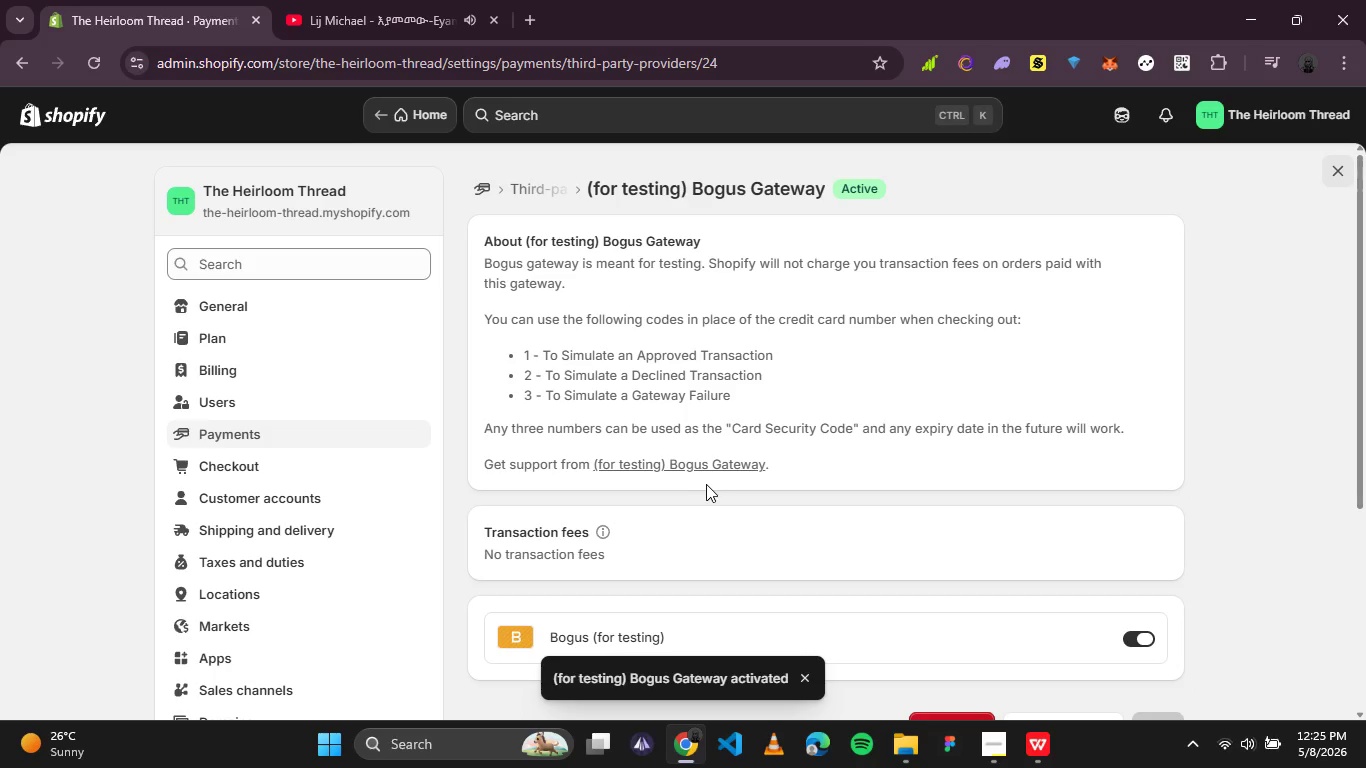 
scroll: coordinate [760, 488], scroll_direction: down, amount: 1.0
 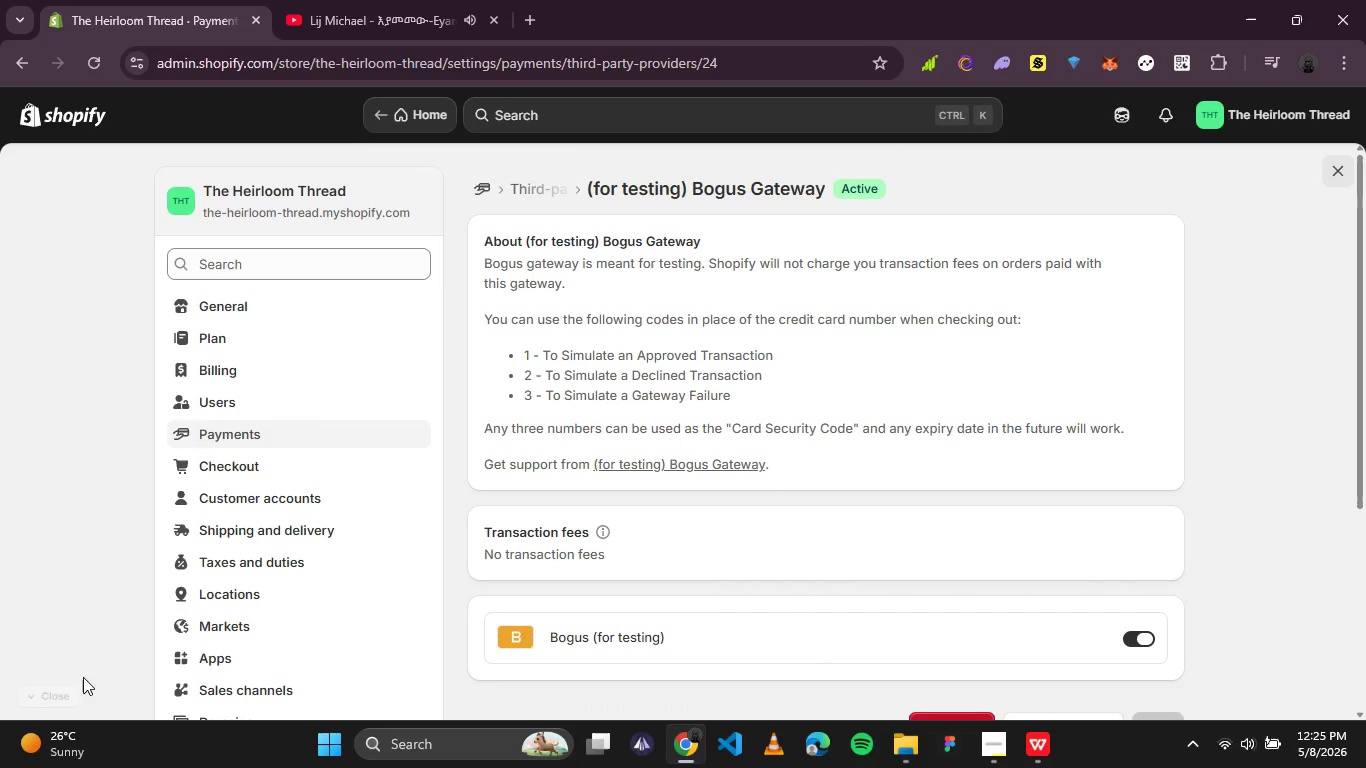 
left_click([38, 696])
 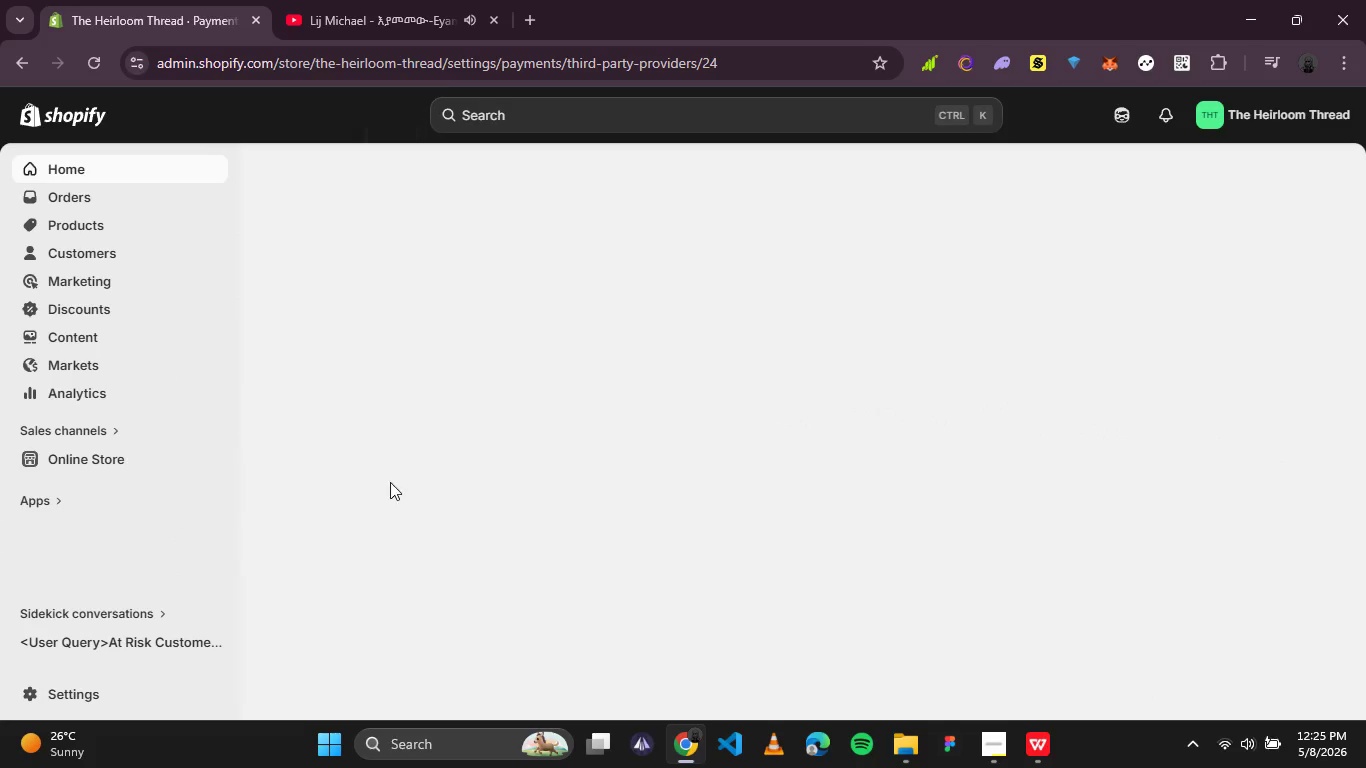 
scroll: coordinate [134, 369], scroll_direction: up, amount: 6.0
 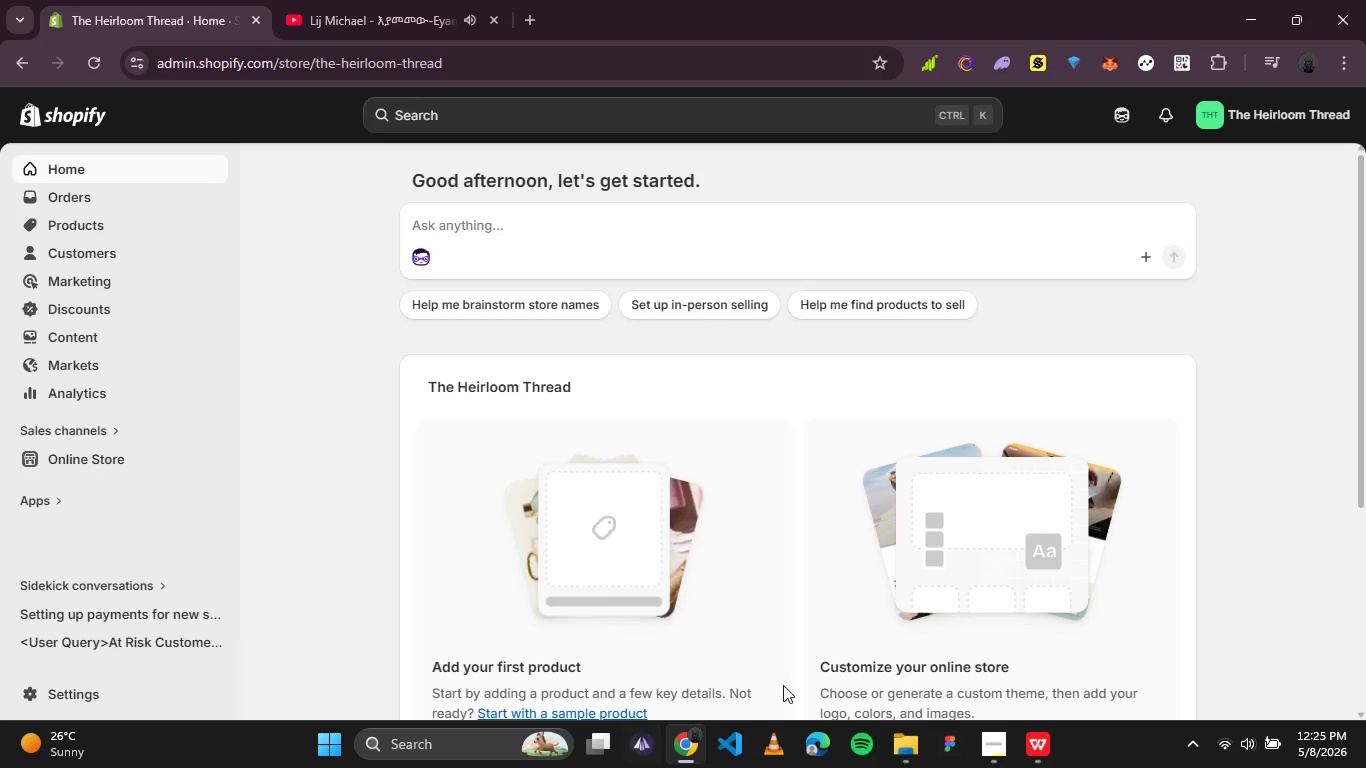 
left_click([906, 745])
 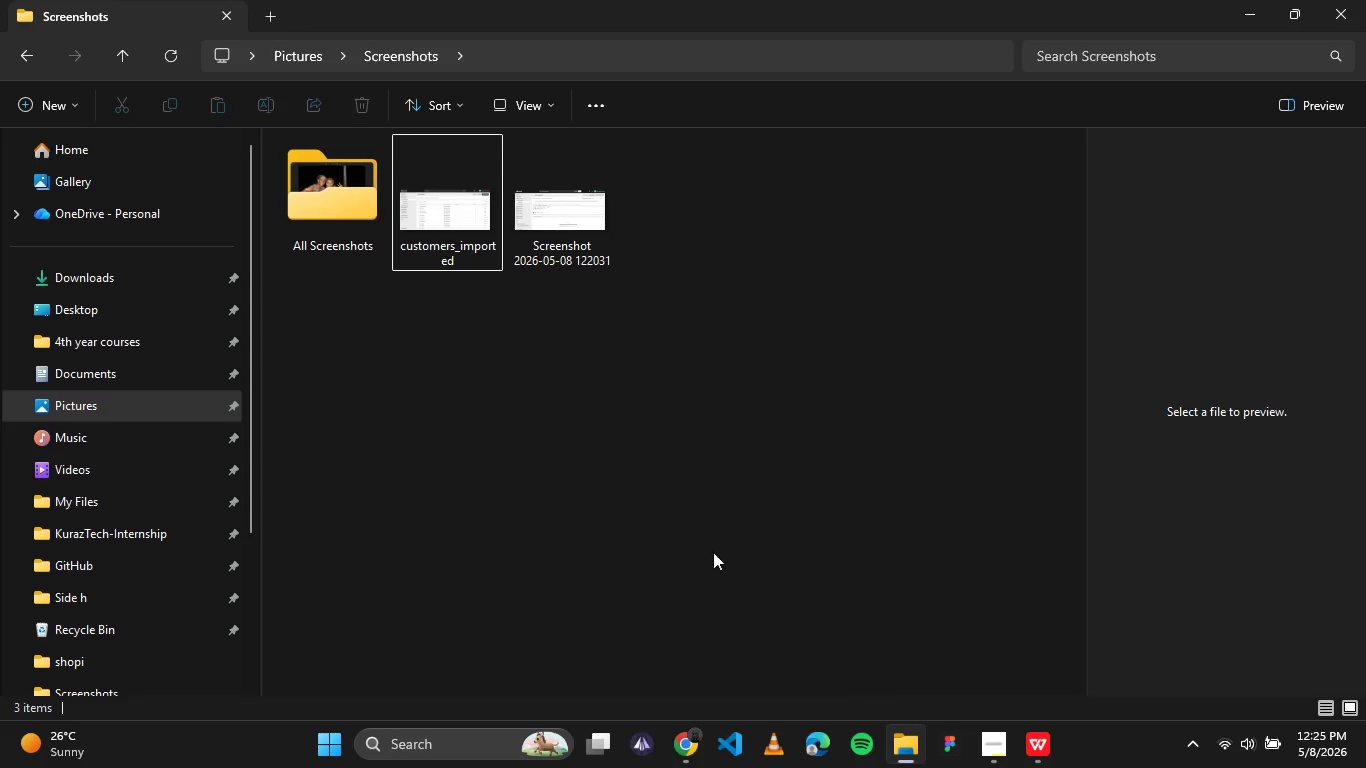 
left_click([633, 490])
 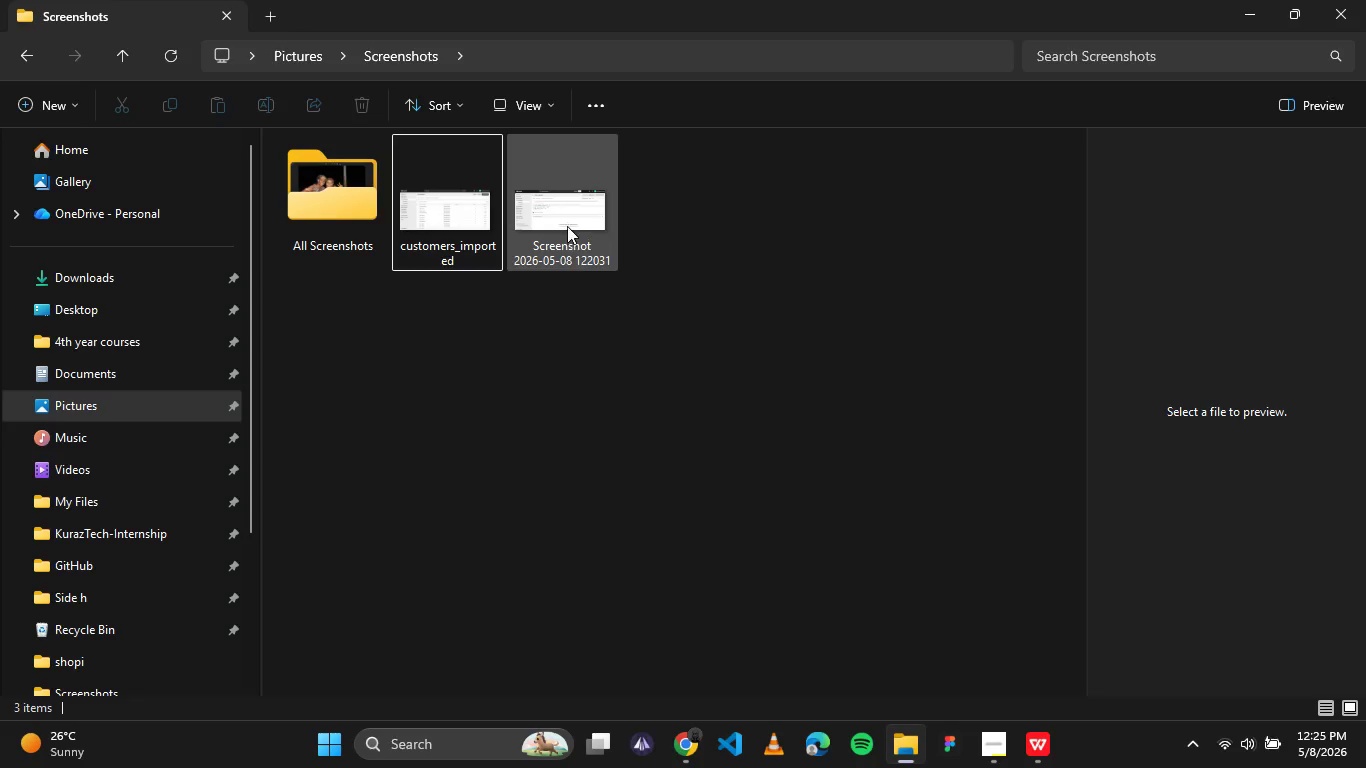 
left_click([567, 226])
 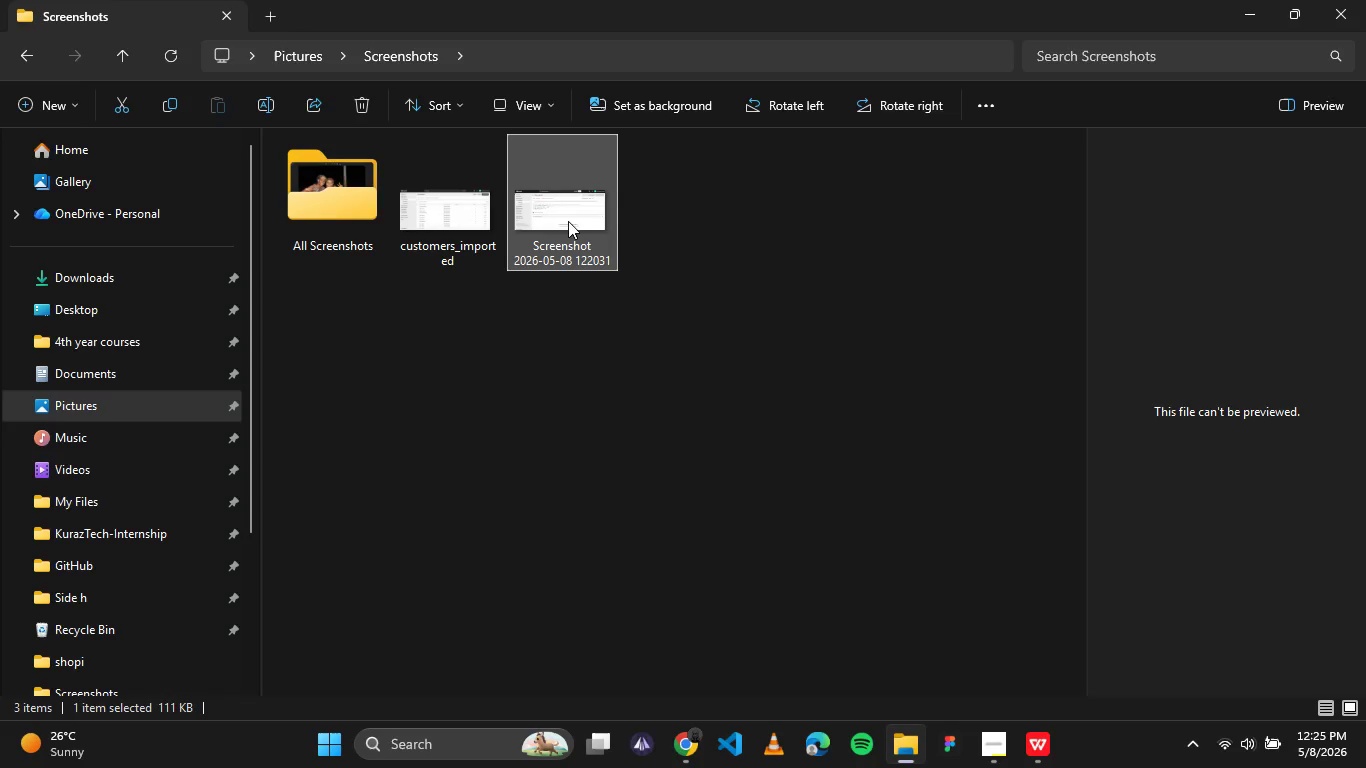 
left_click([568, 332])
 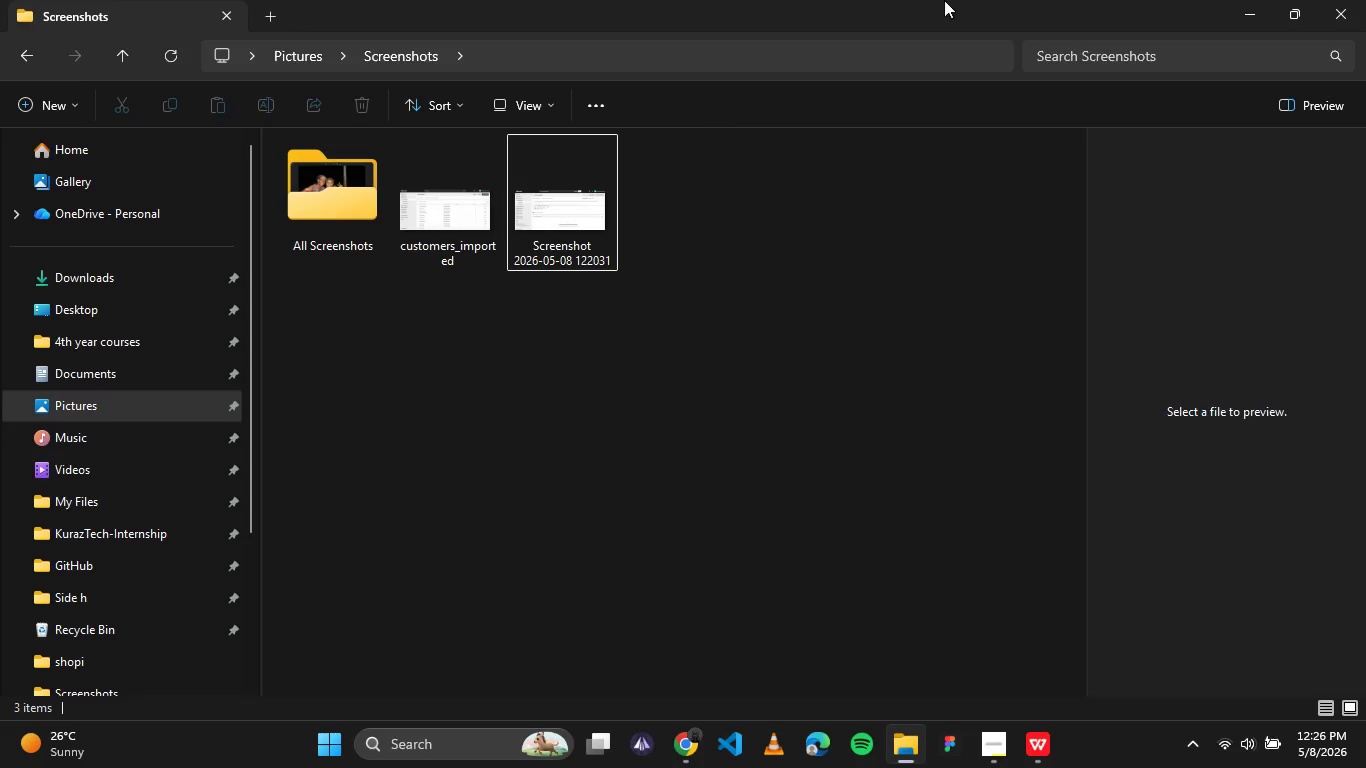 
left_click([1259, 18])
 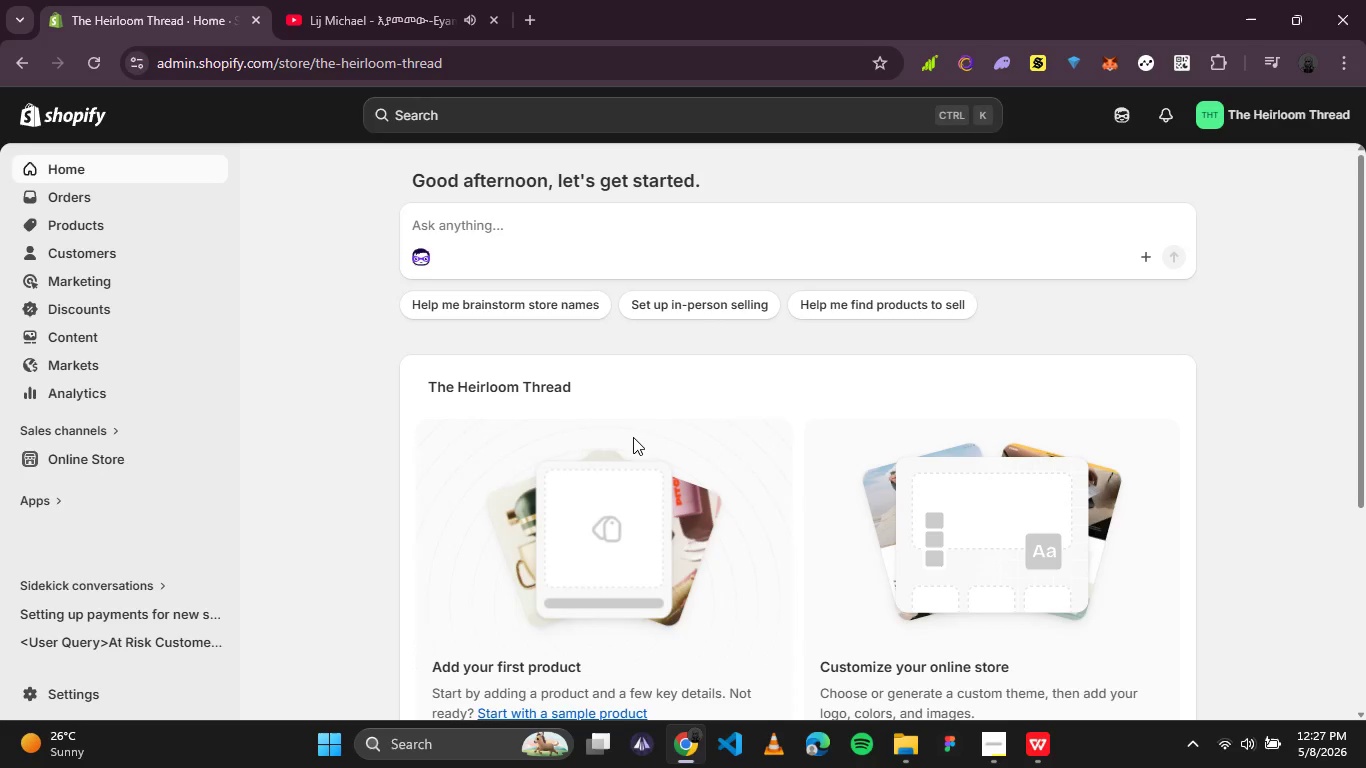 
wait(103.48)
 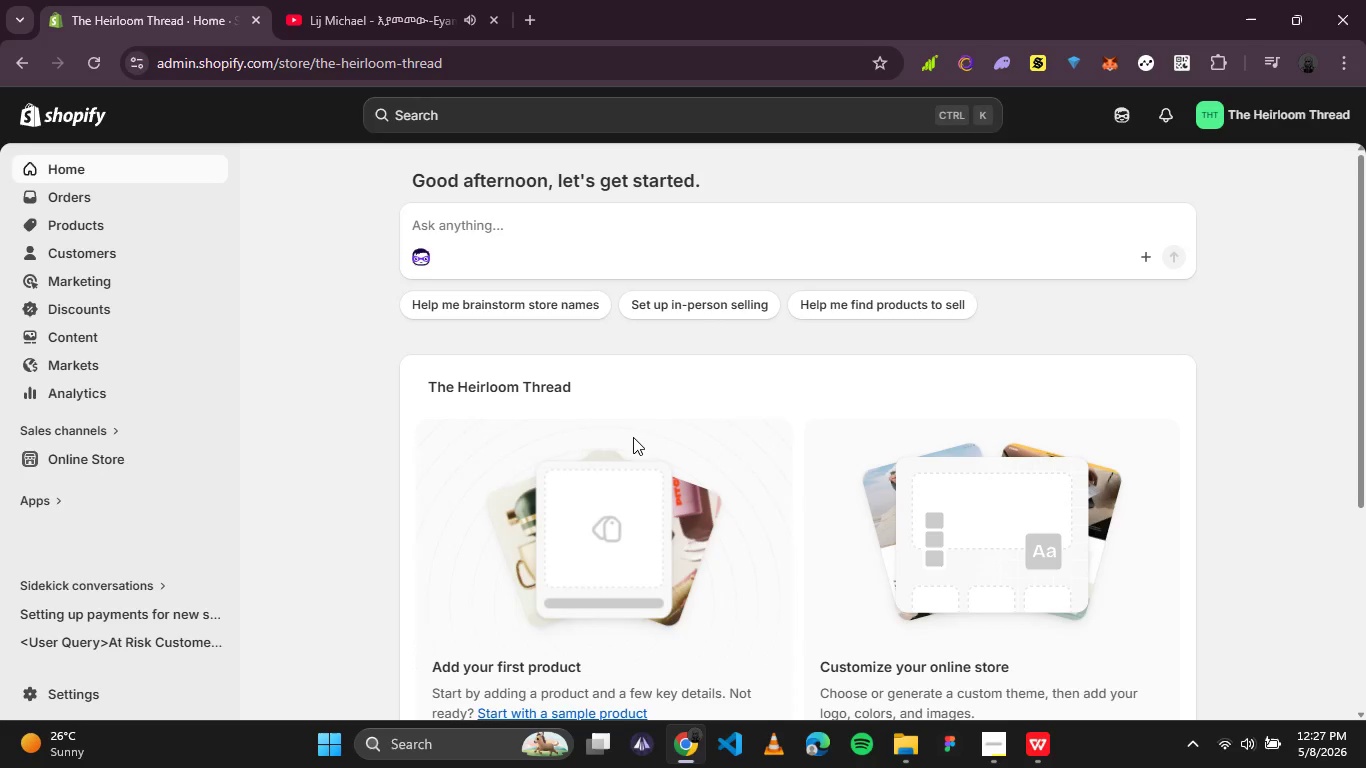 
scroll: coordinate [484, 716], scroll_direction: down, amount: 6.0
 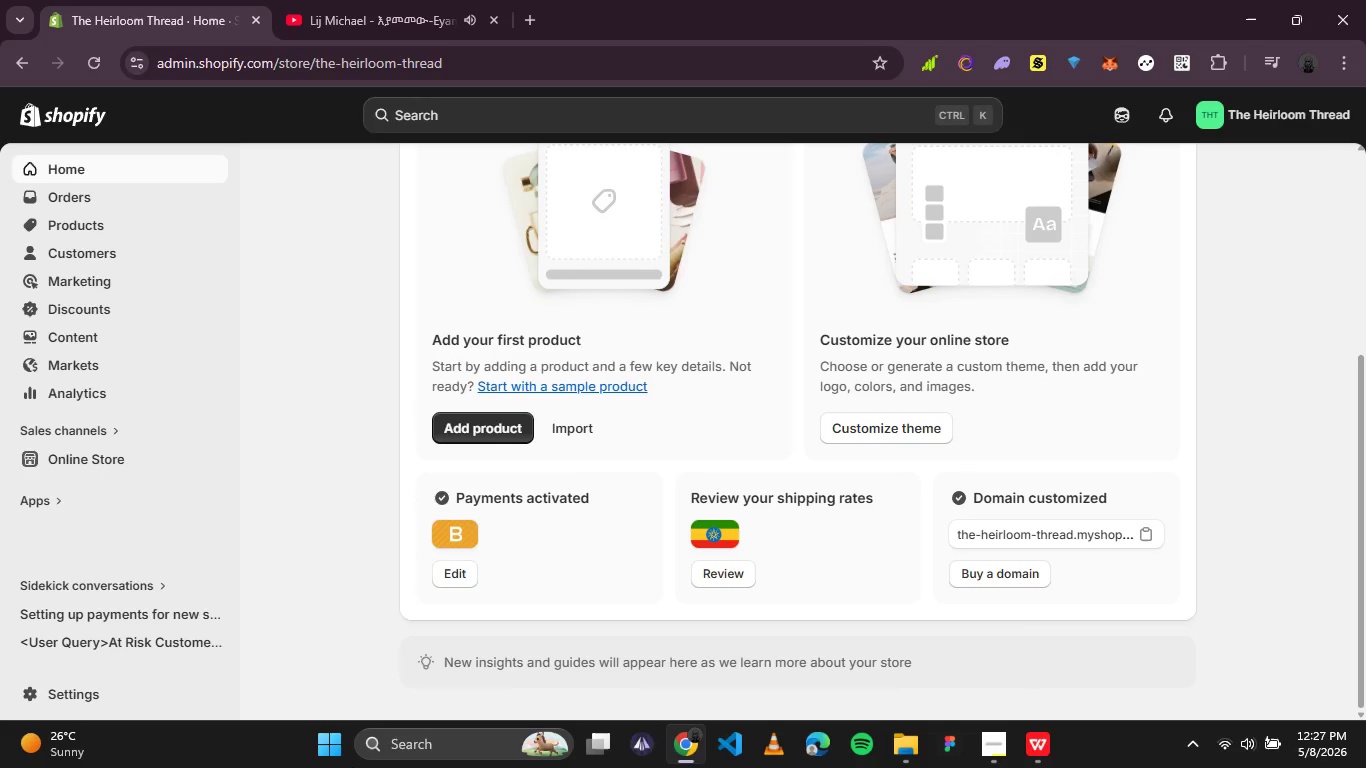 
scroll: coordinate [323, 767], scroll_direction: up, amount: 4.0
 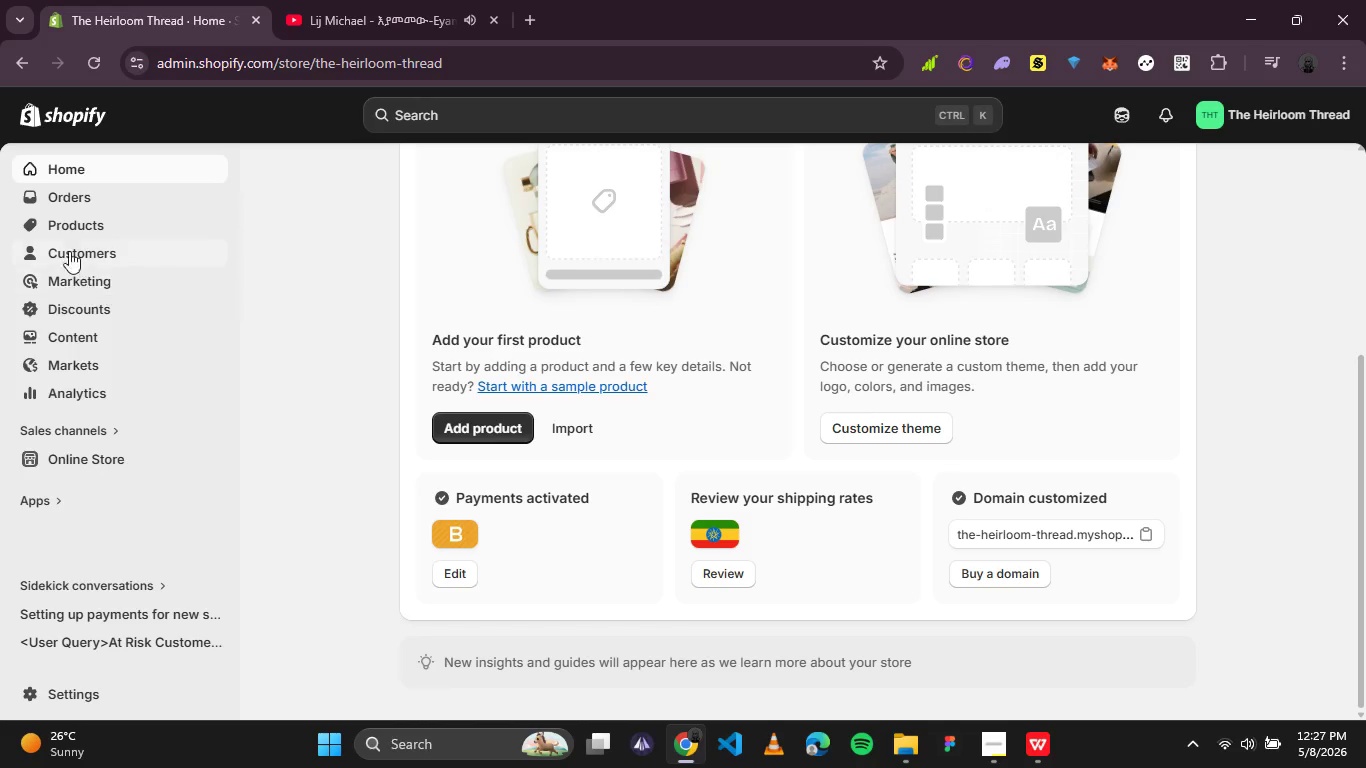 
left_click([80, 228])
 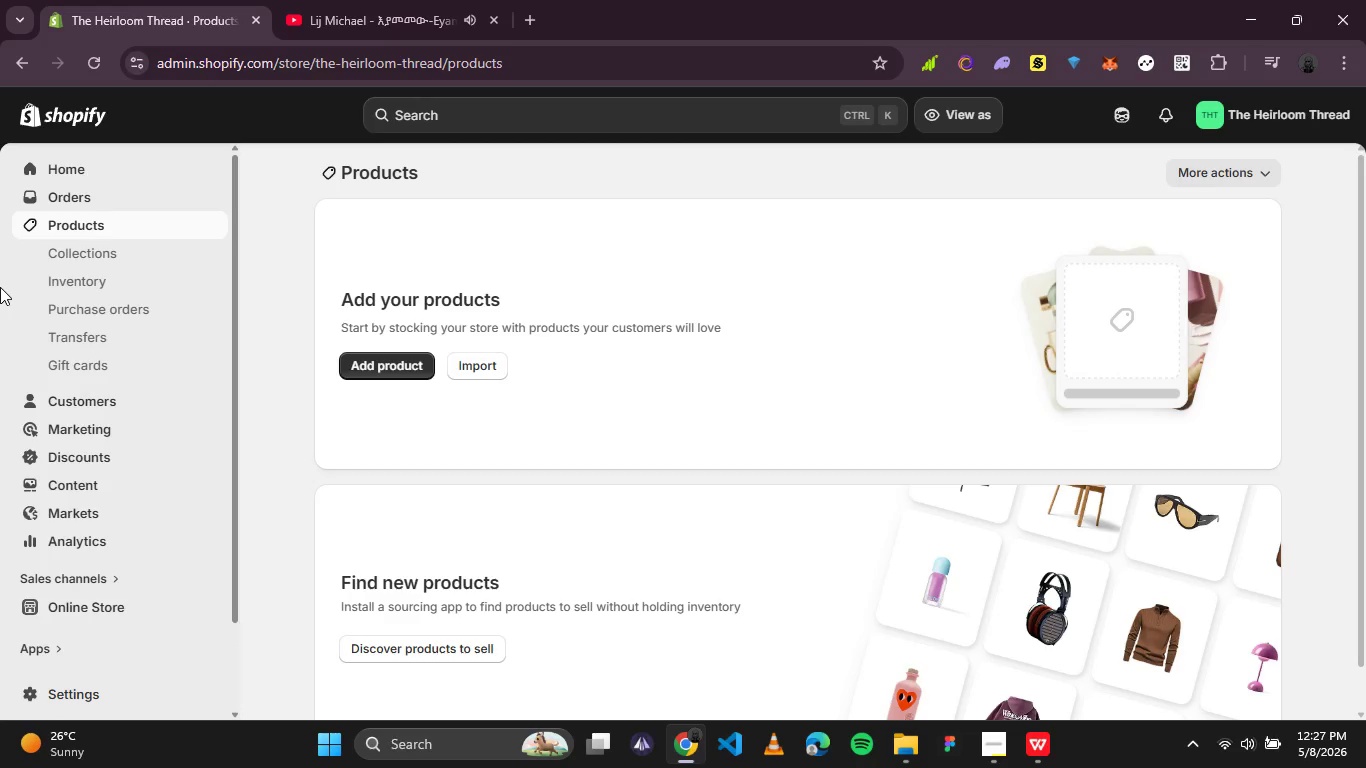 
wait(13.83)
 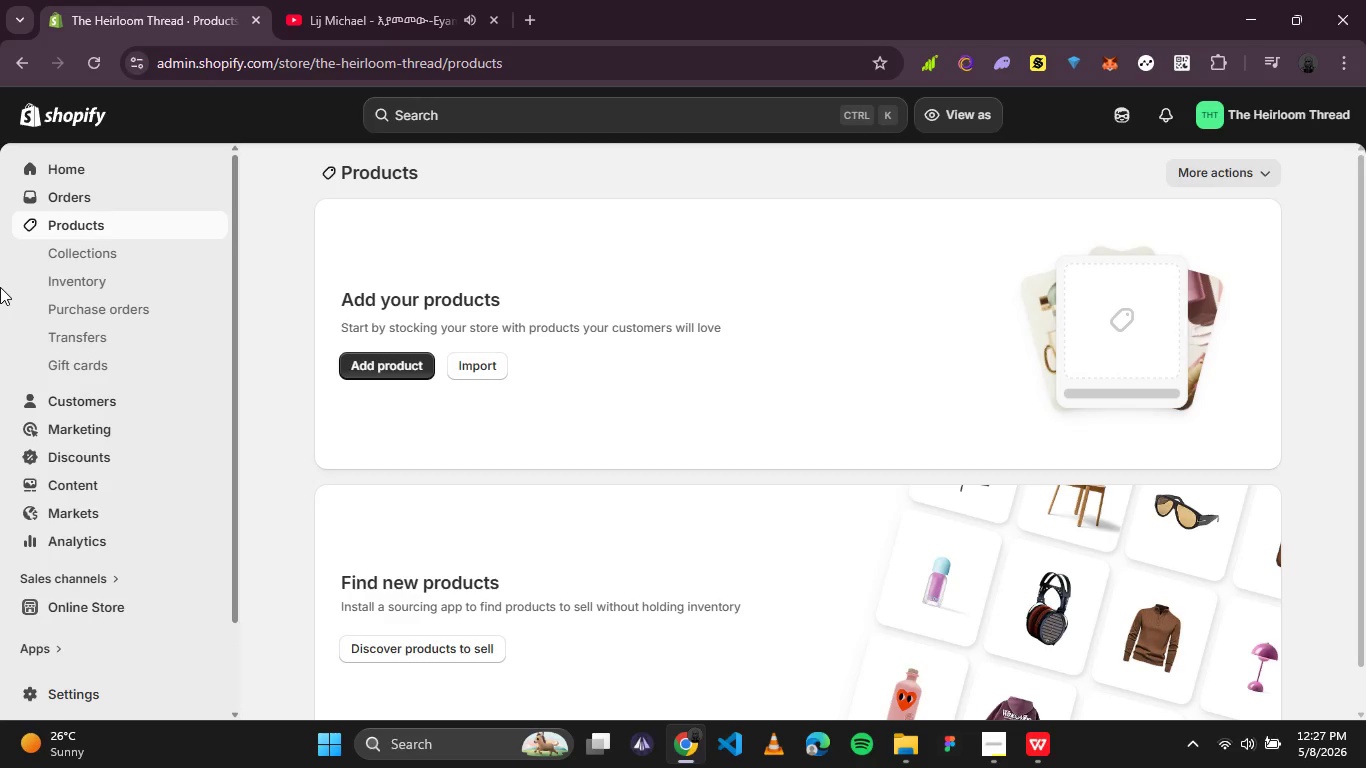 
left_click([59, 198])
 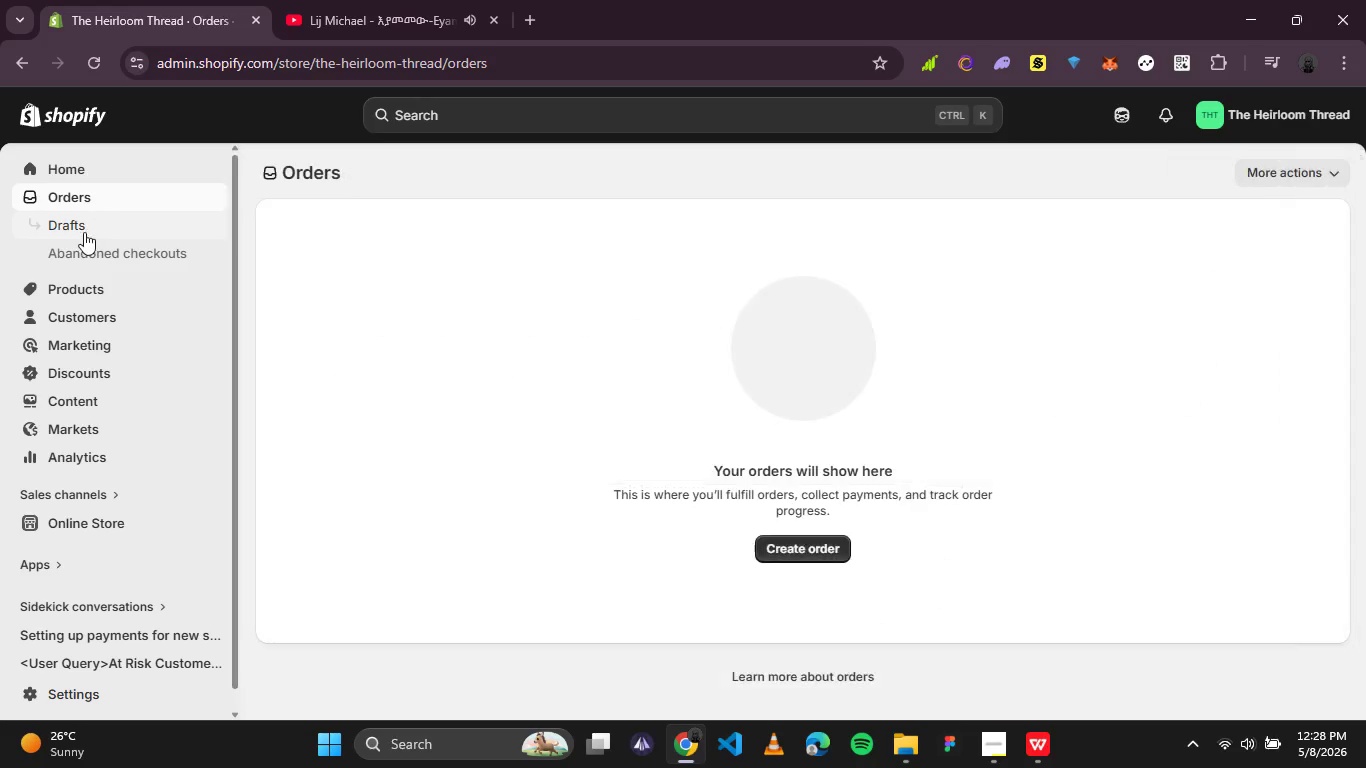 
left_click([80, 232])
 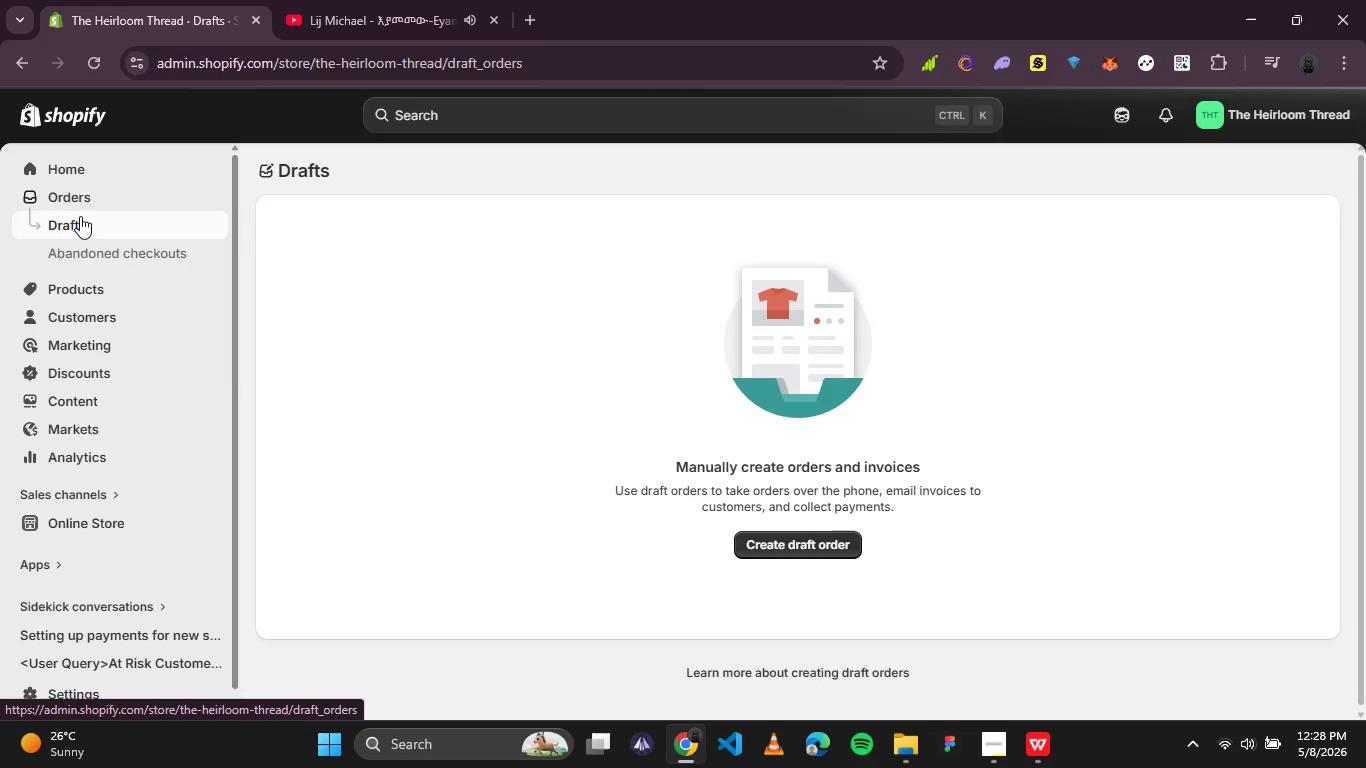 
left_click([806, 547])
 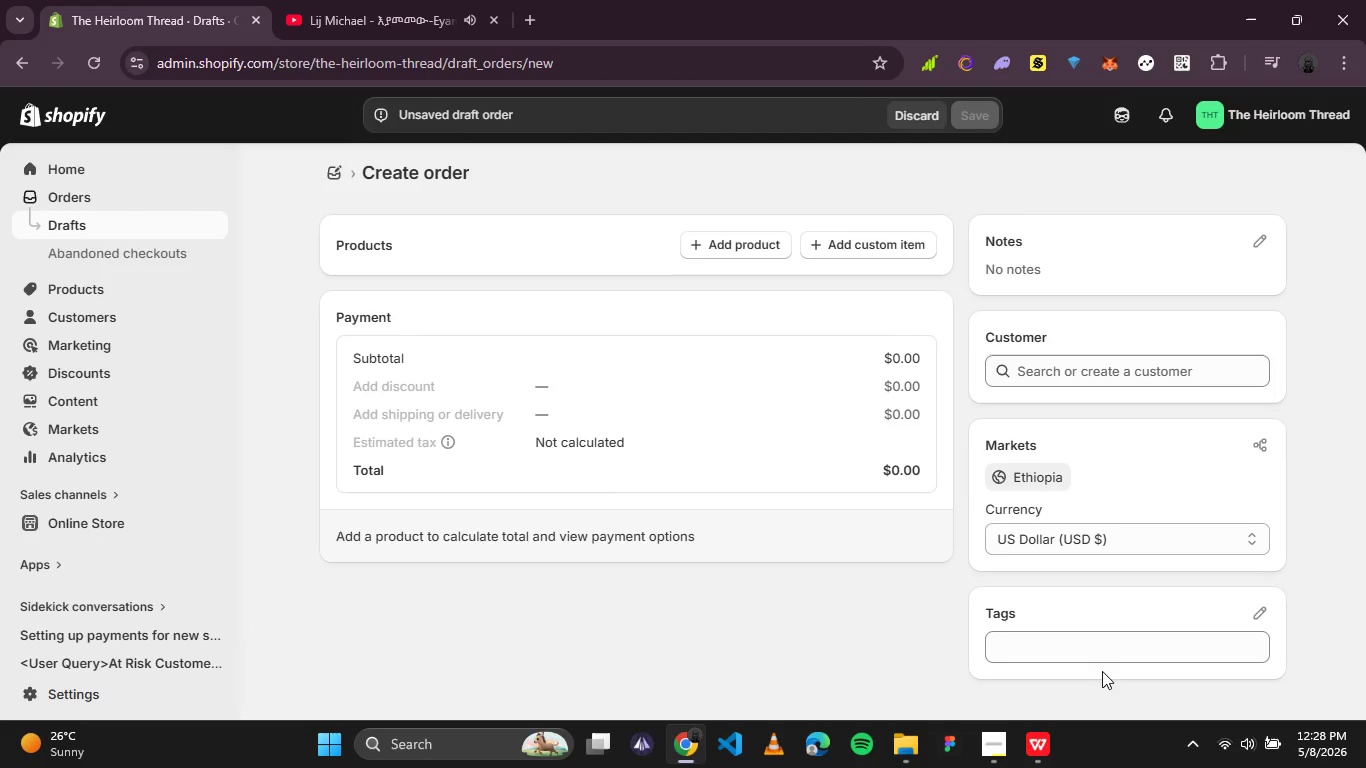 
wait(5.73)
 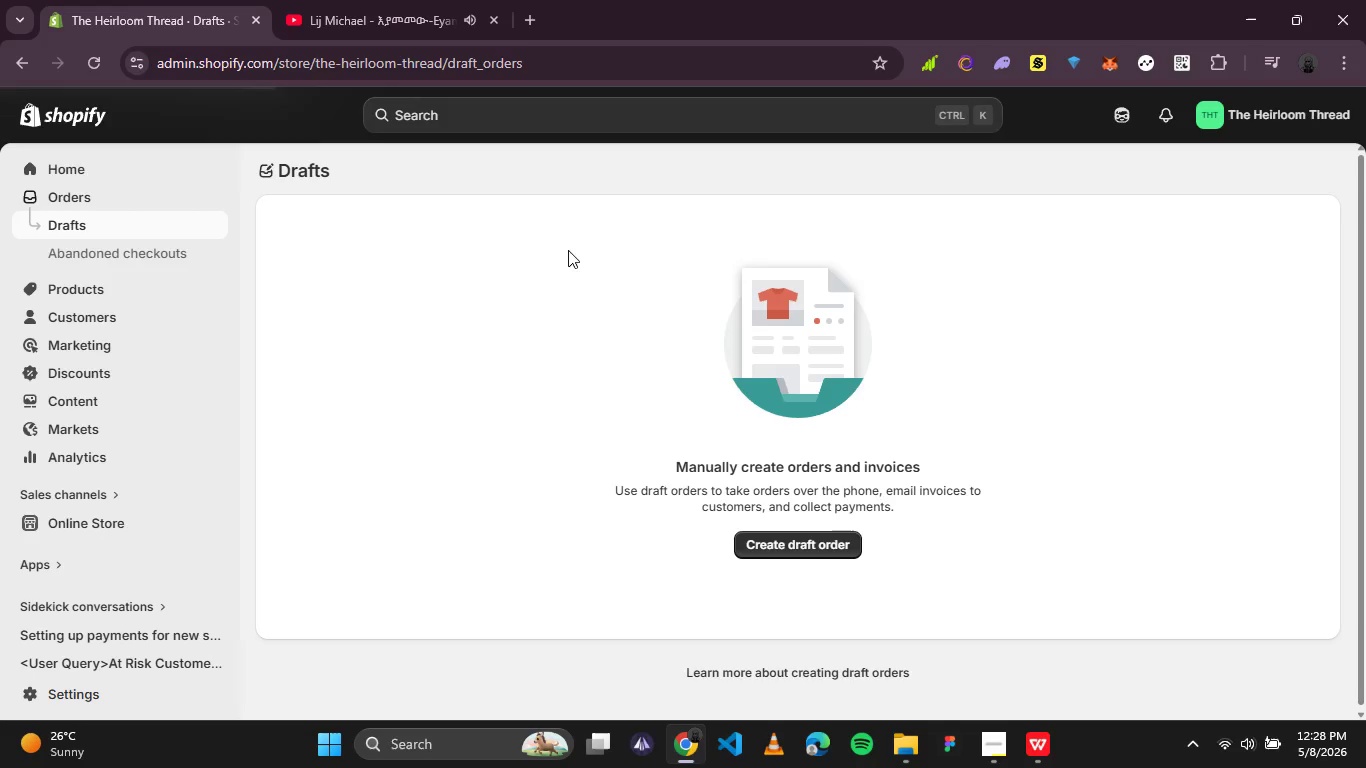 
left_click([1046, 741])
 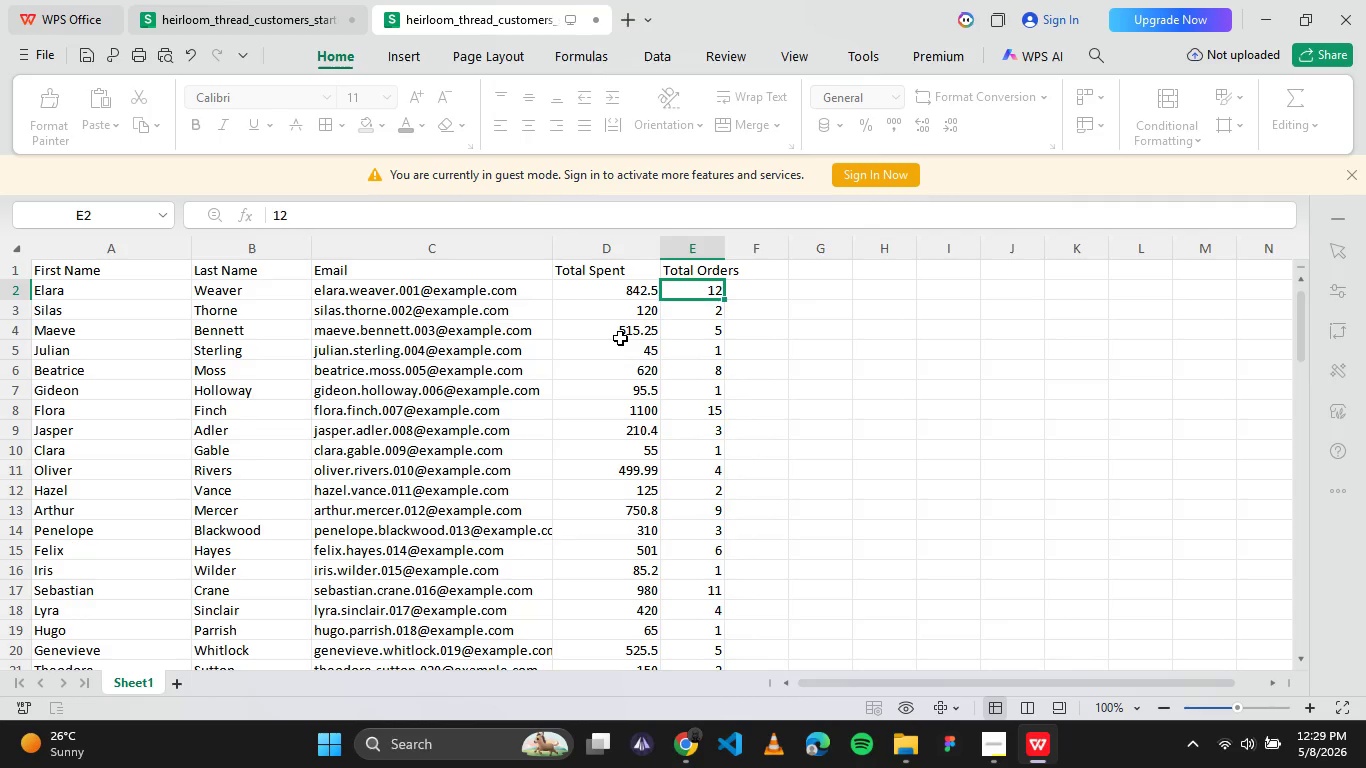 
wait(69.22)
 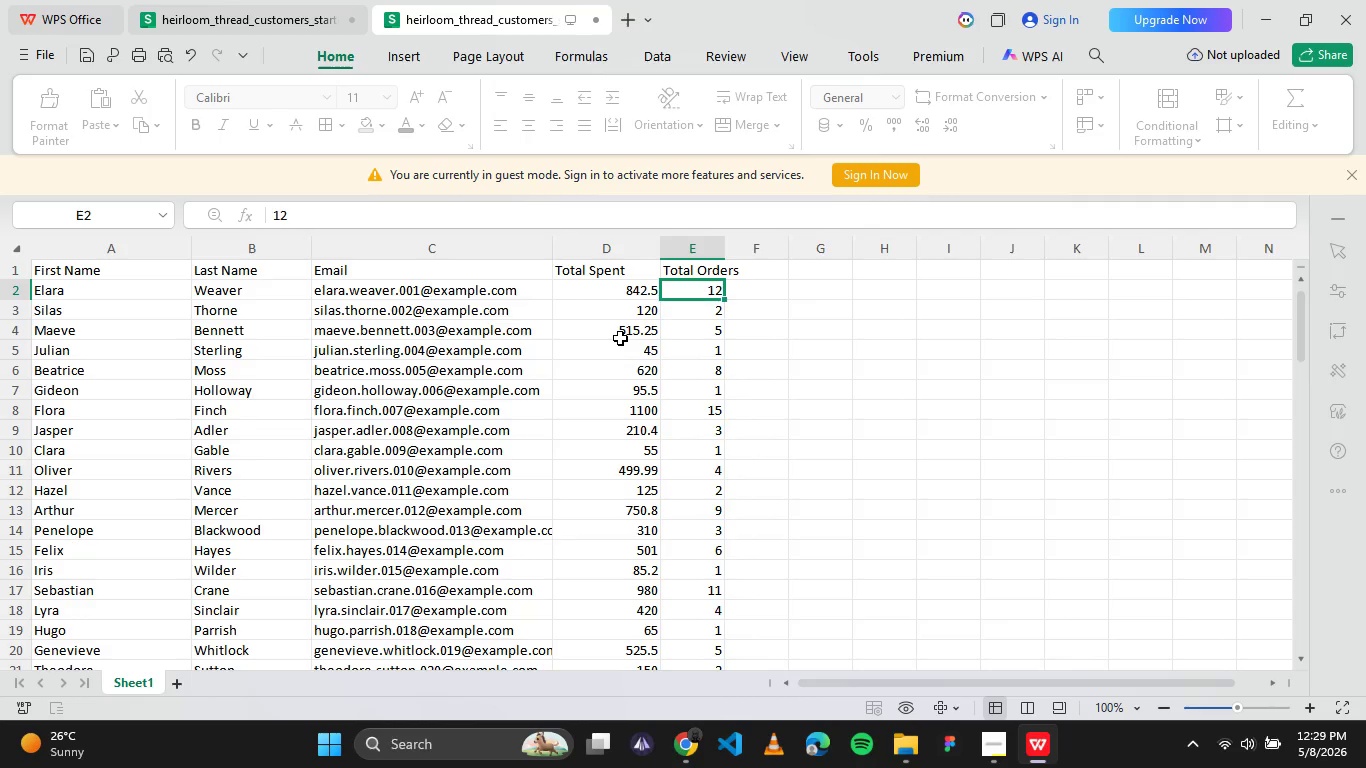 
left_click([424, 360])
 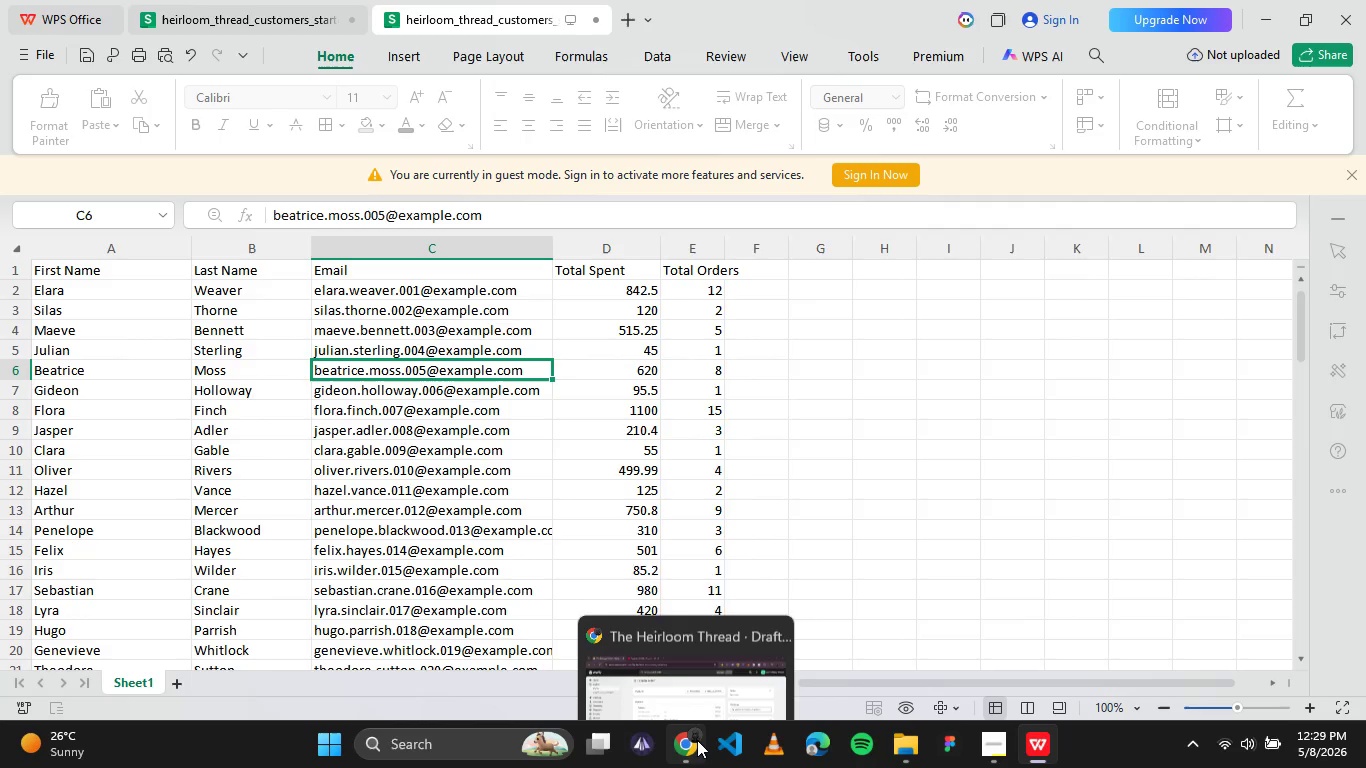 
left_click([697, 740])
 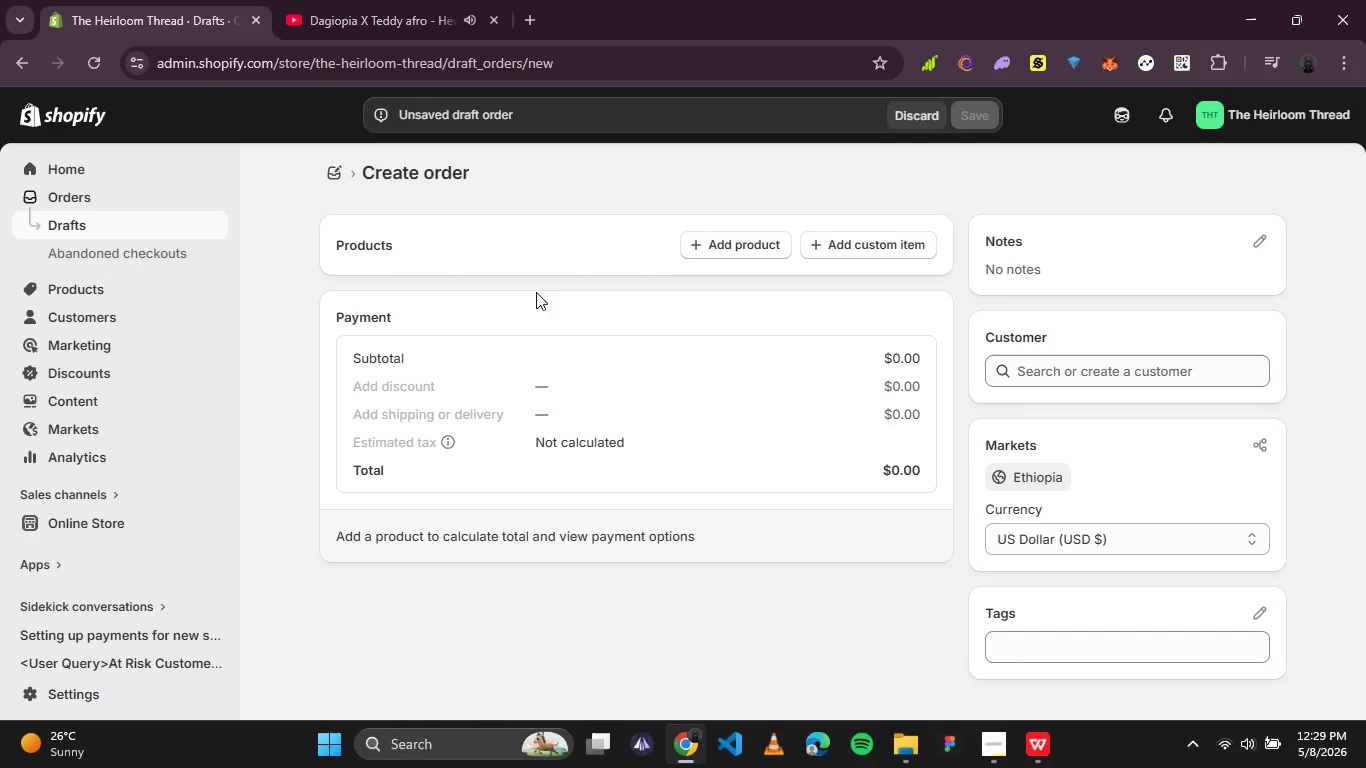 
scroll: coordinate [534, 292], scroll_direction: down, amount: 1.0
 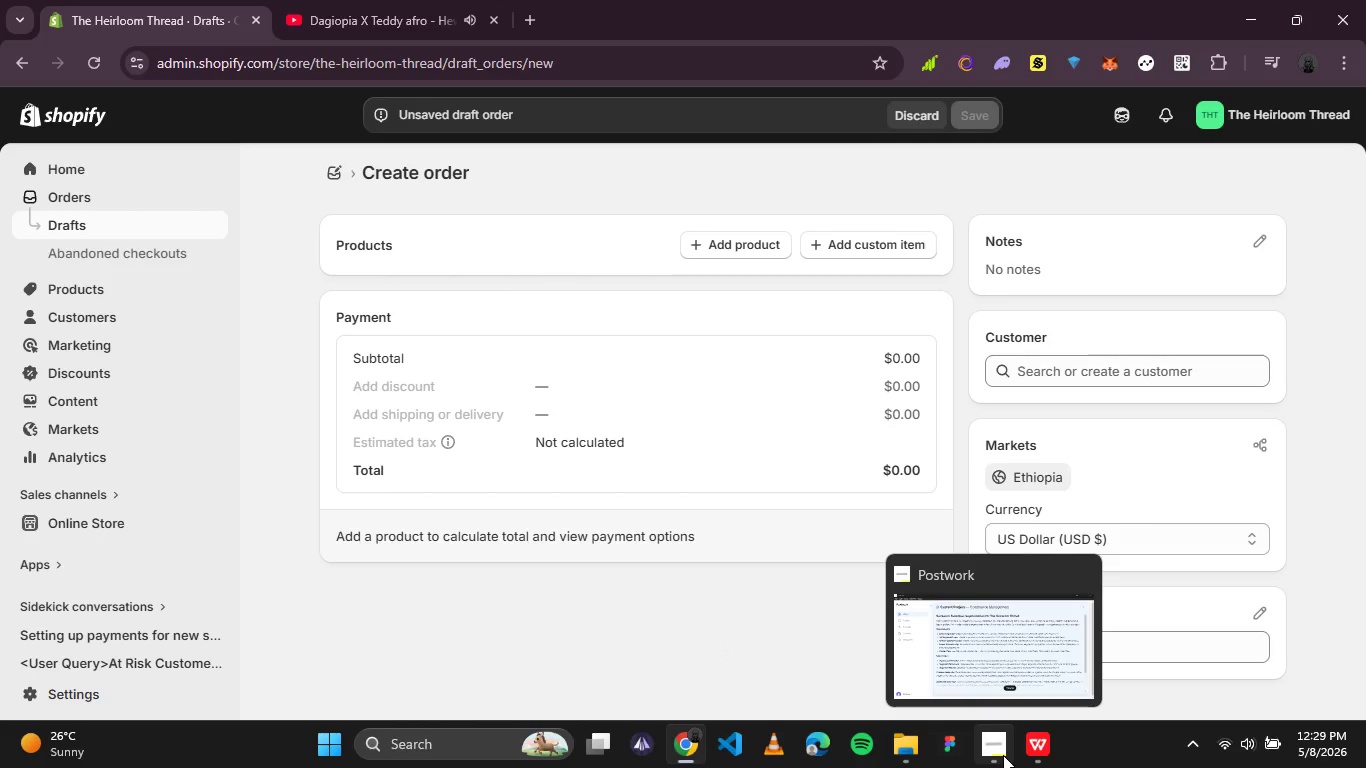 
left_click([1002, 755])